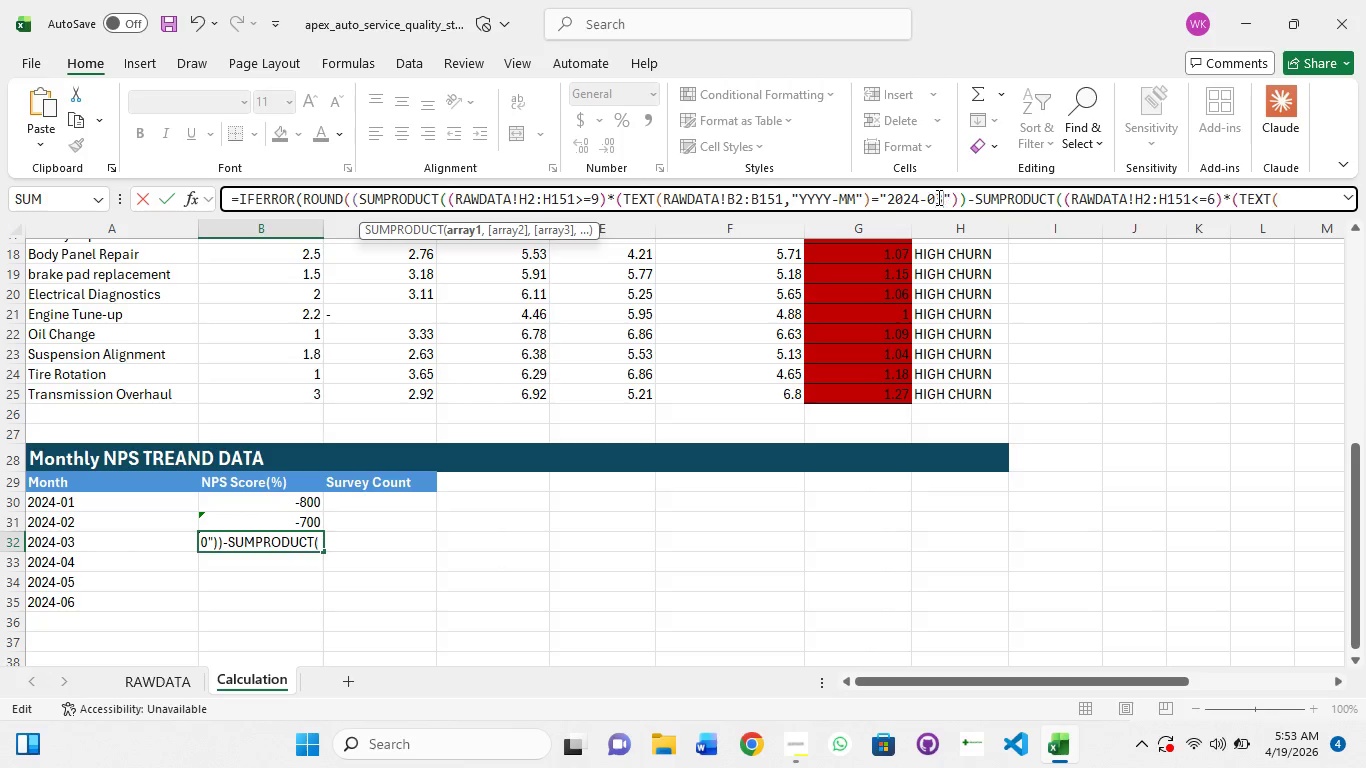 
key(3)
 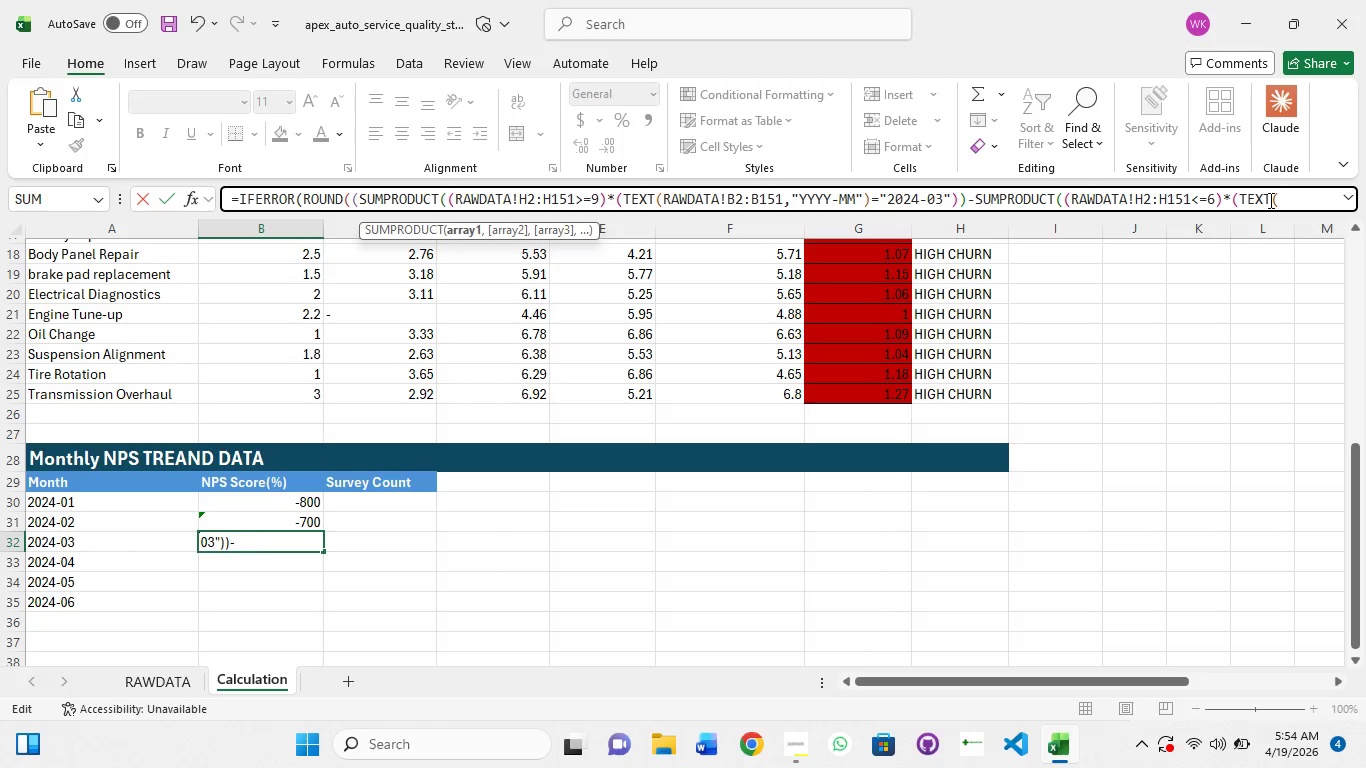 
key(ArrowRight)
 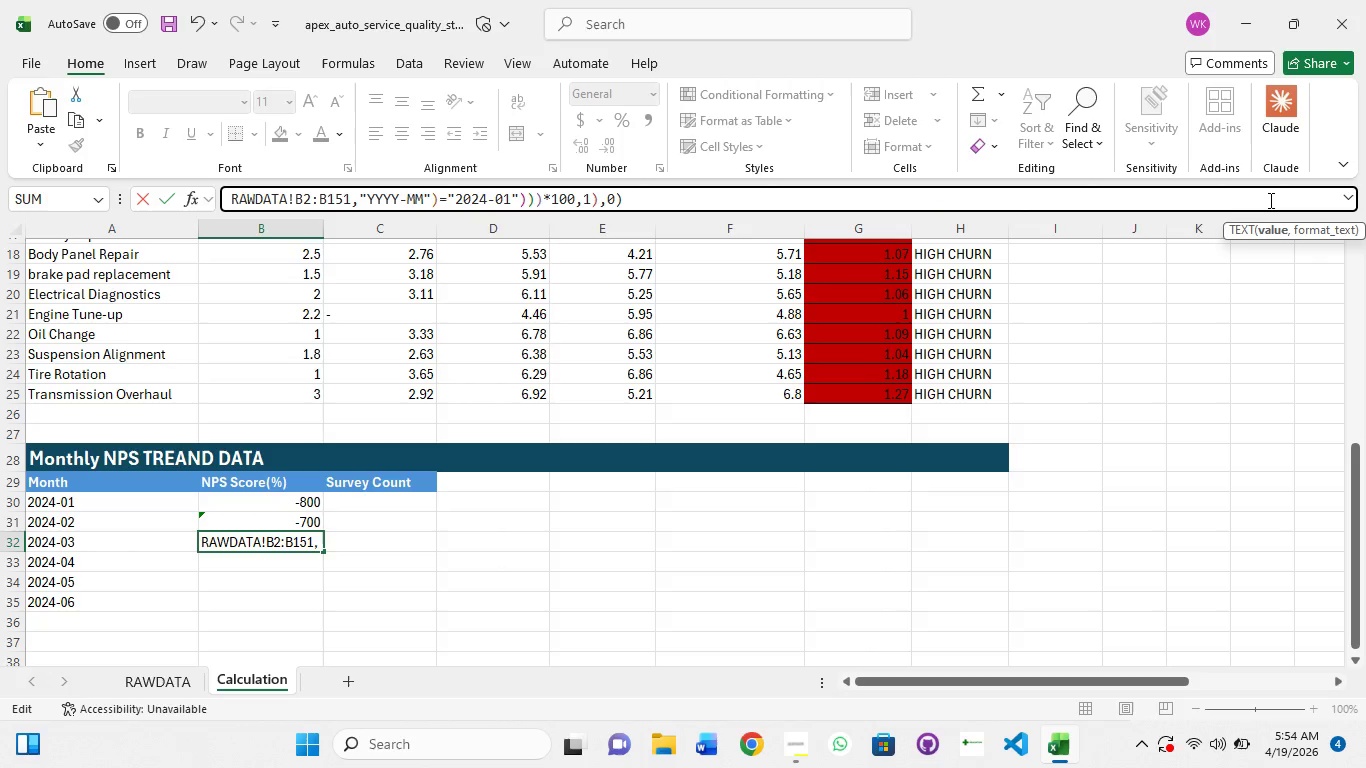 
key(ArrowRight)
 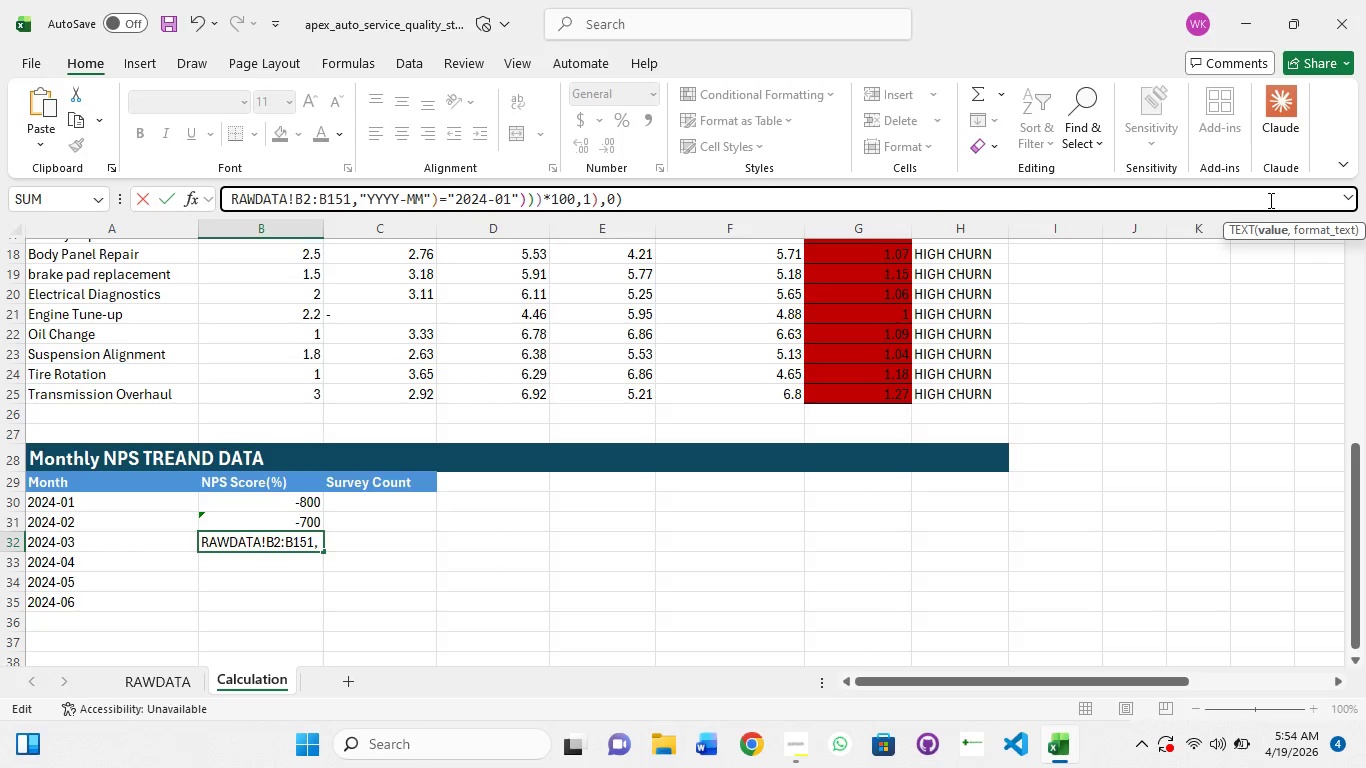 
key(ArrowRight)
 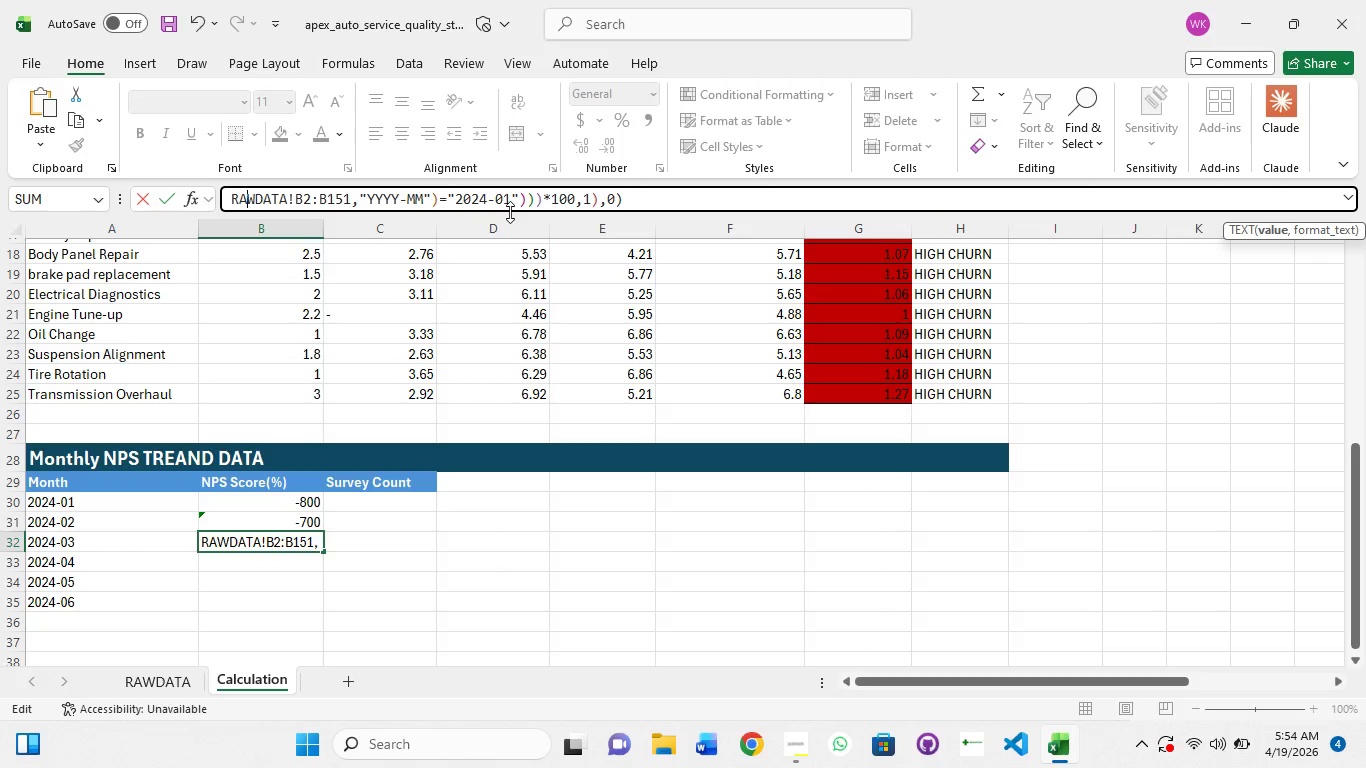 
left_click([507, 201])
 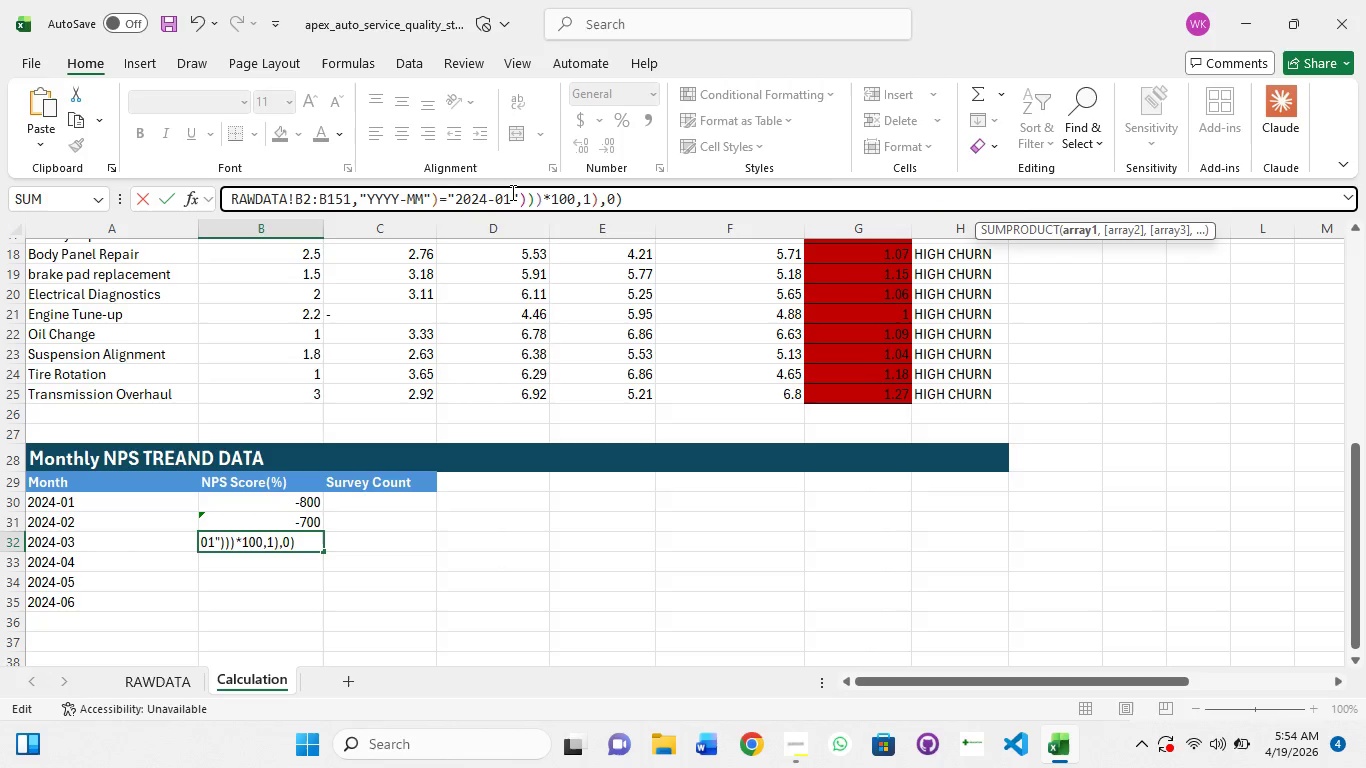 
key(ArrowRight)
 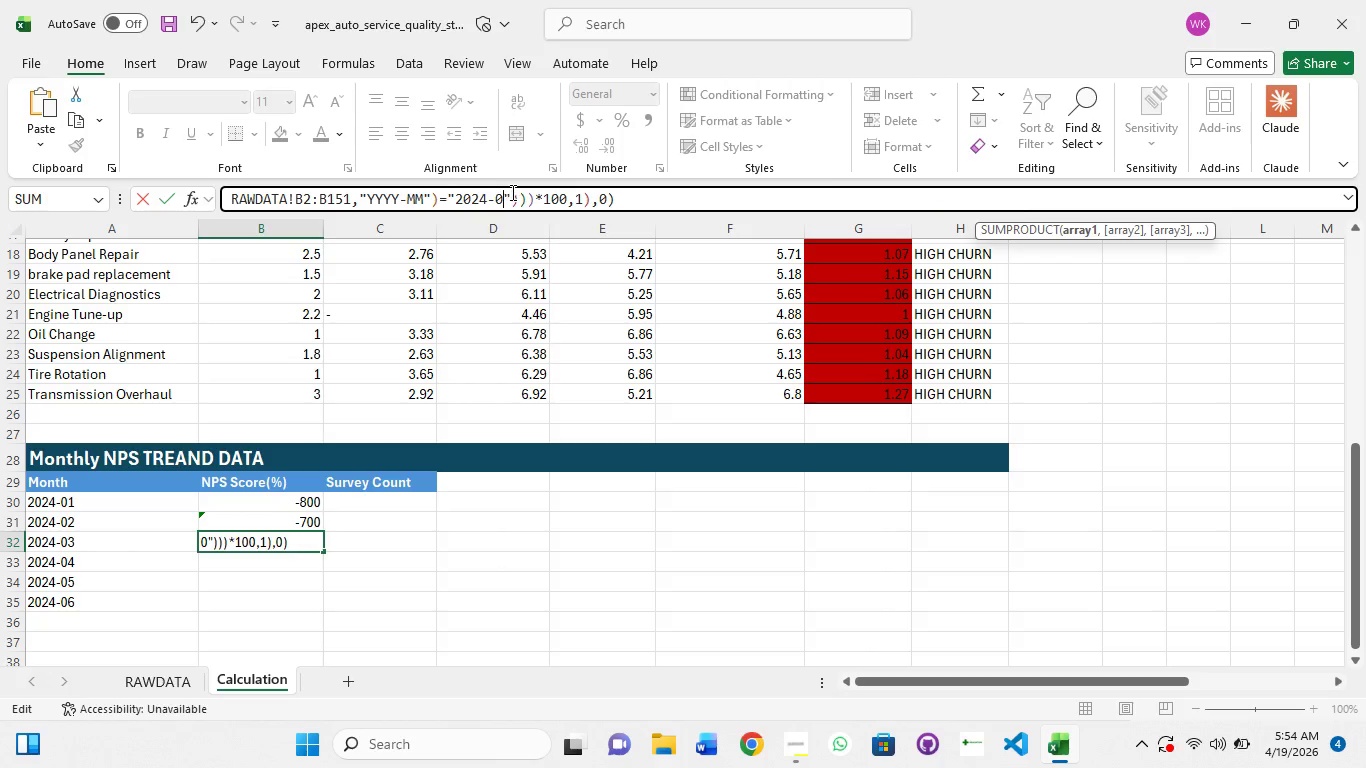 
key(Backspace)
 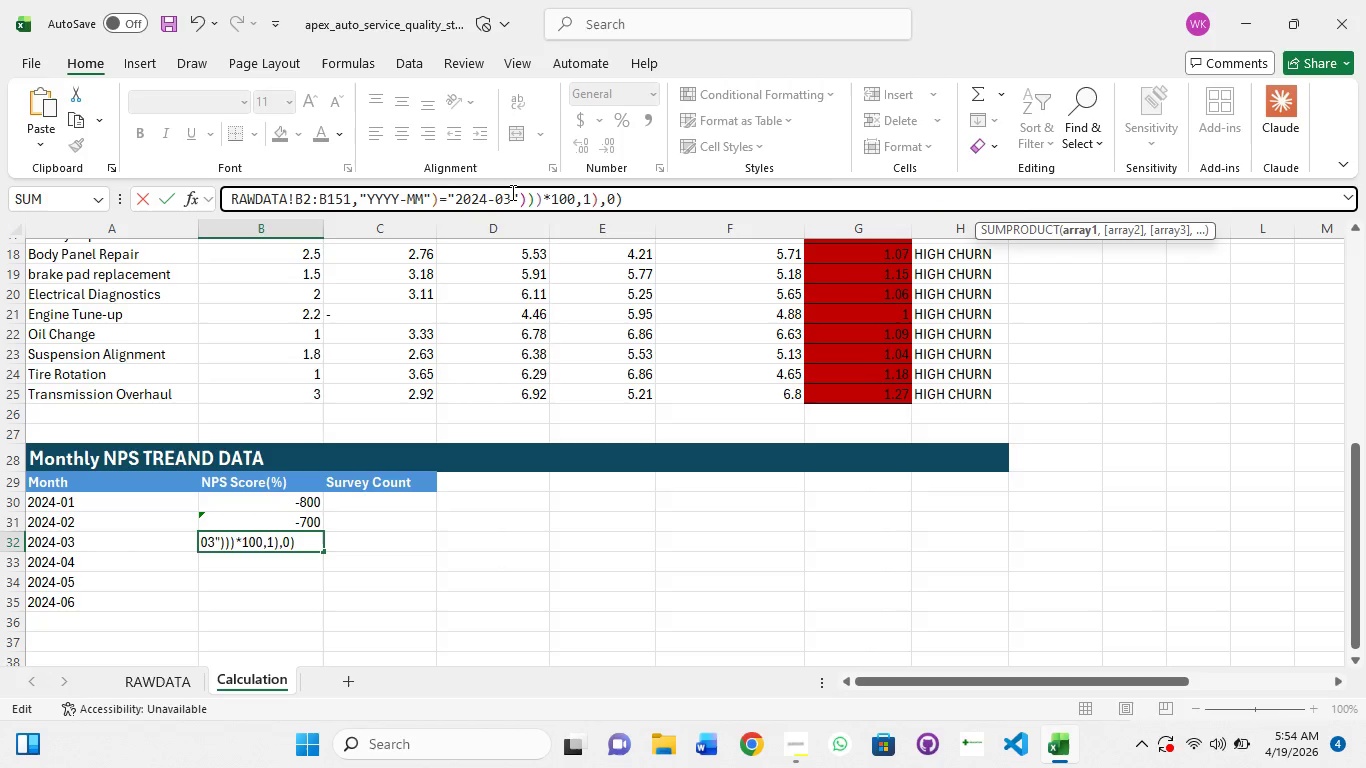 
key(3)
 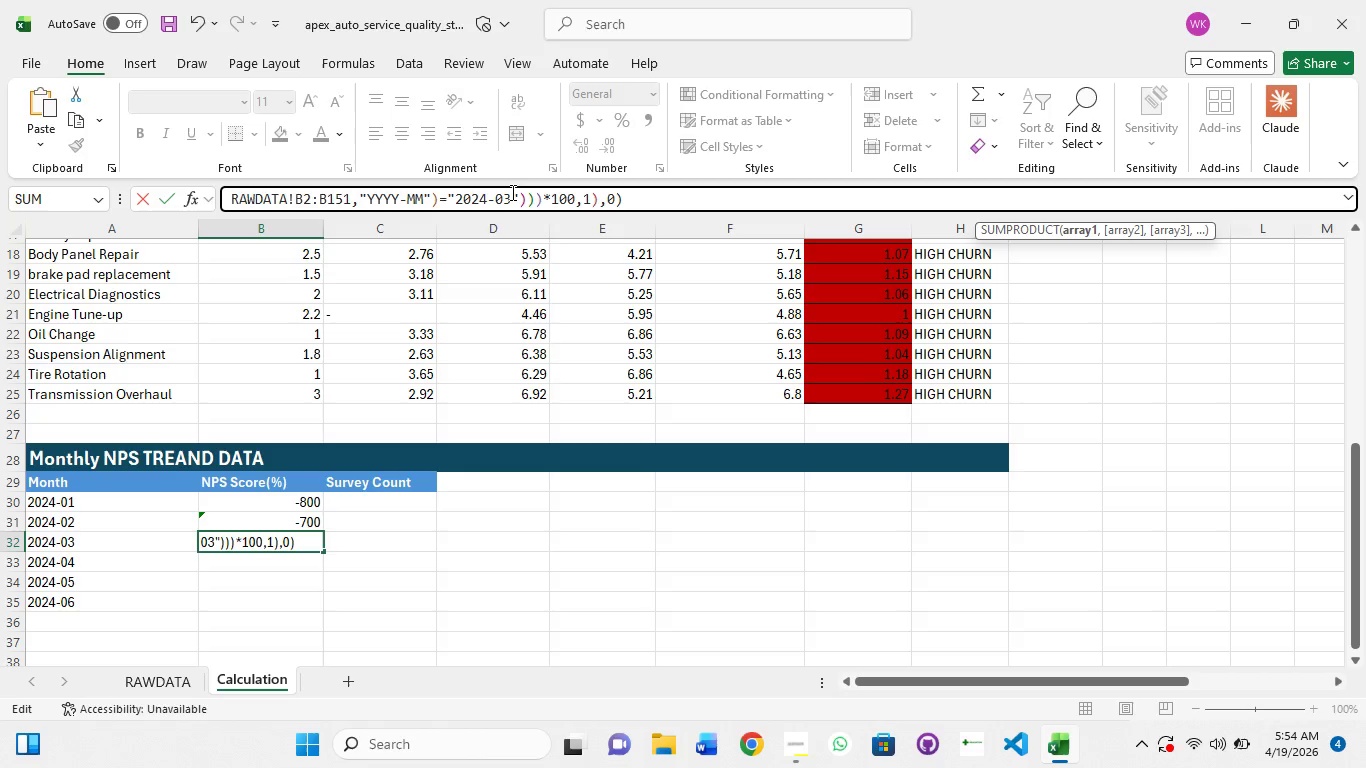 
key(Enter)
 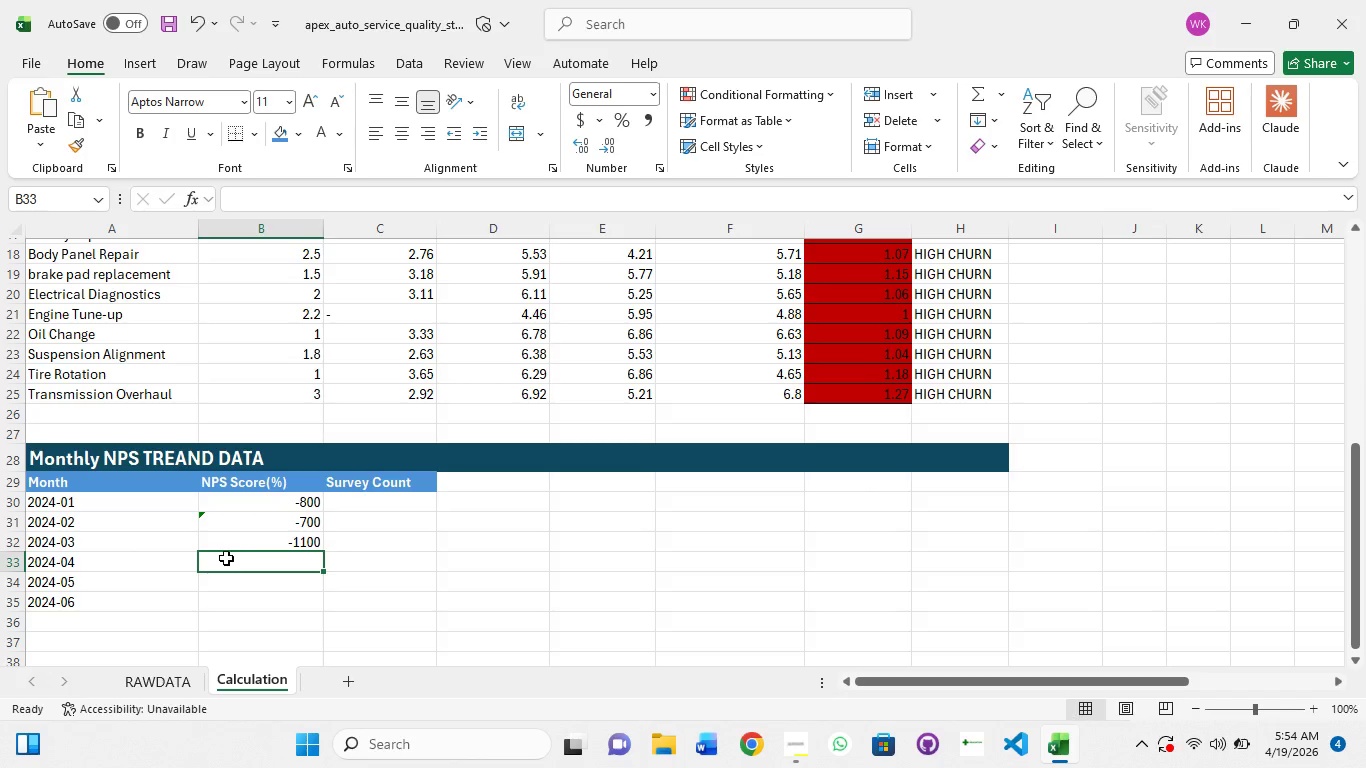 
left_click([251, 542])
 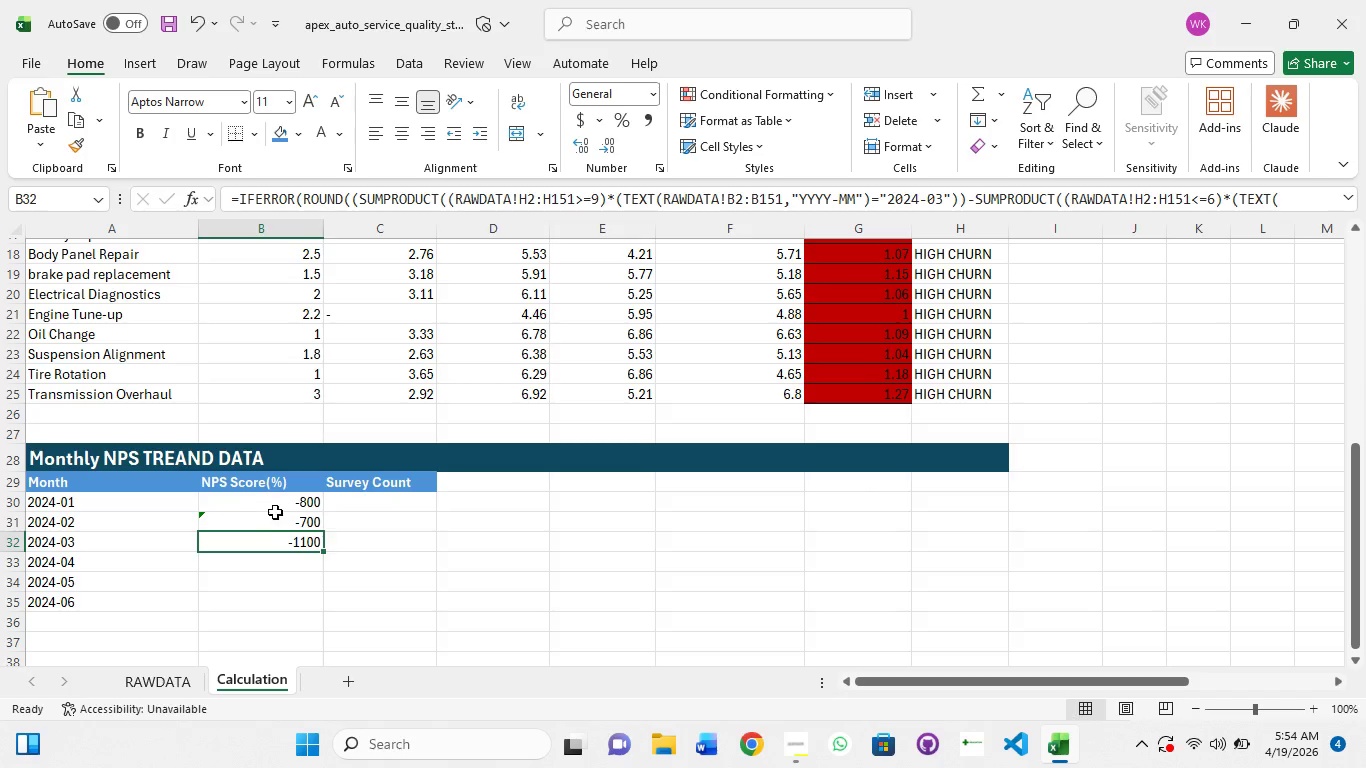 
left_click([289, 497])
 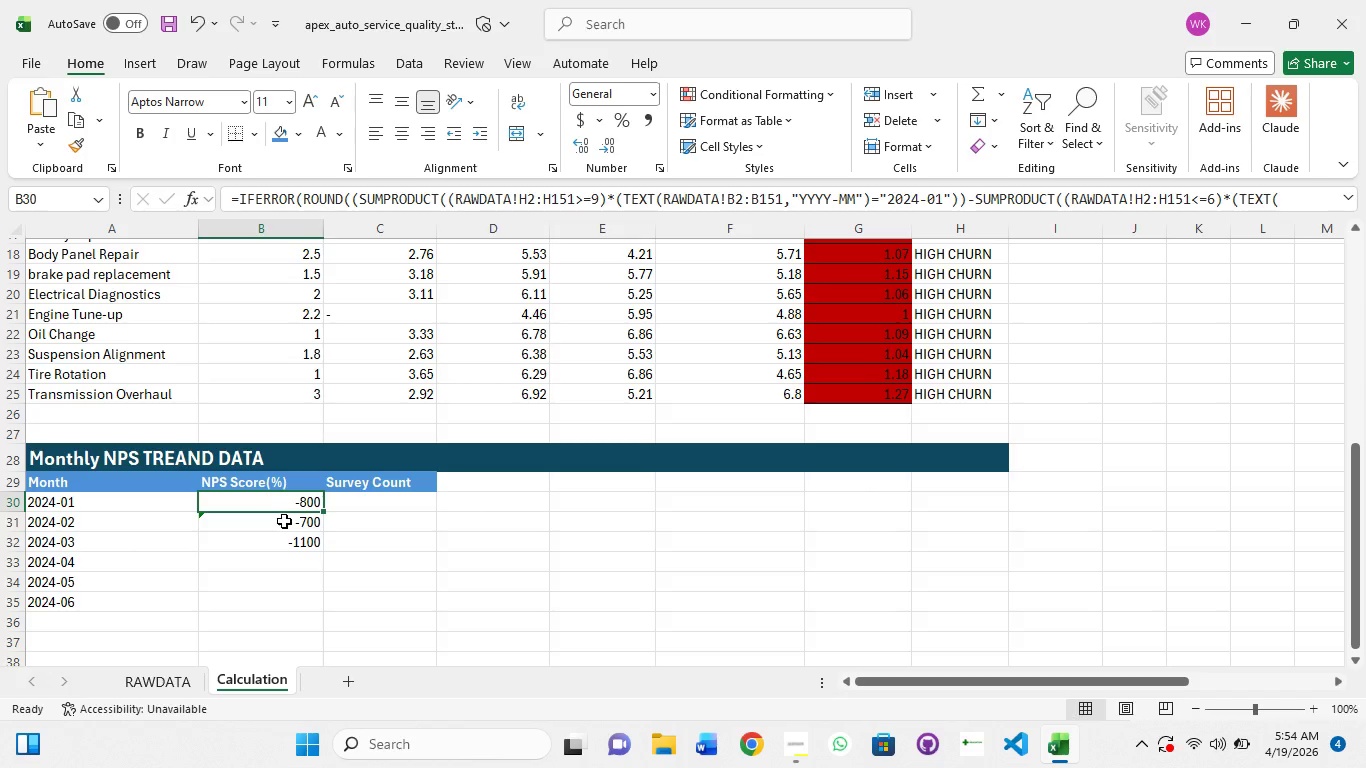 
left_click([283, 524])
 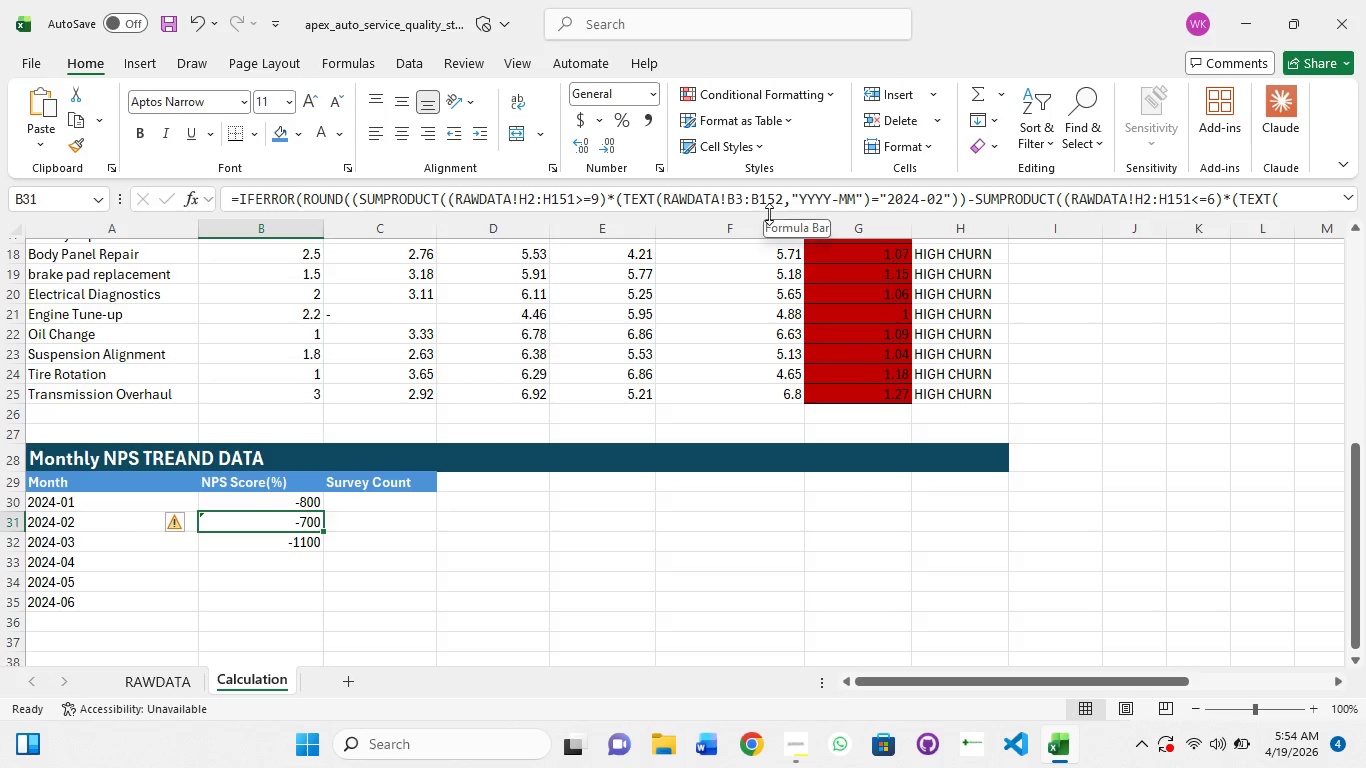 
wait(5.45)
 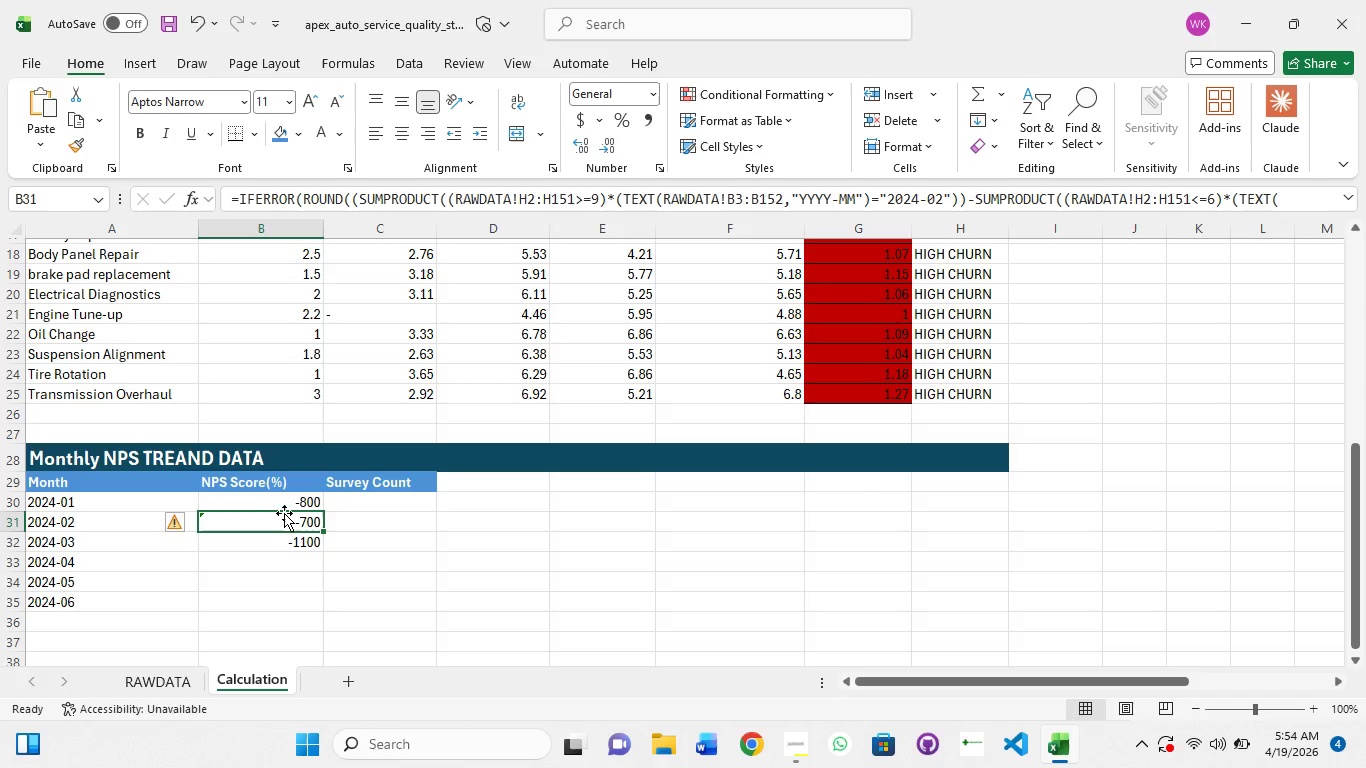 
left_click([786, 197])
 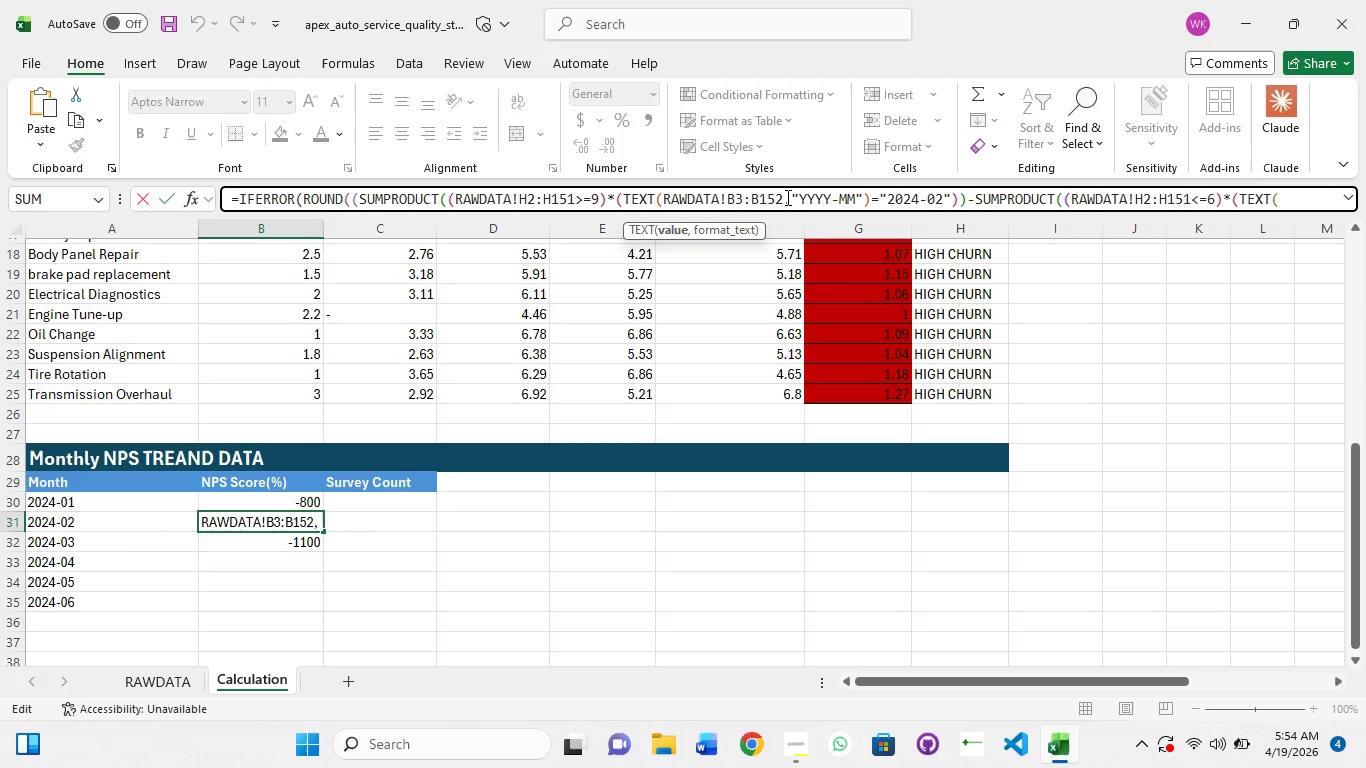 
key(Backspace)
 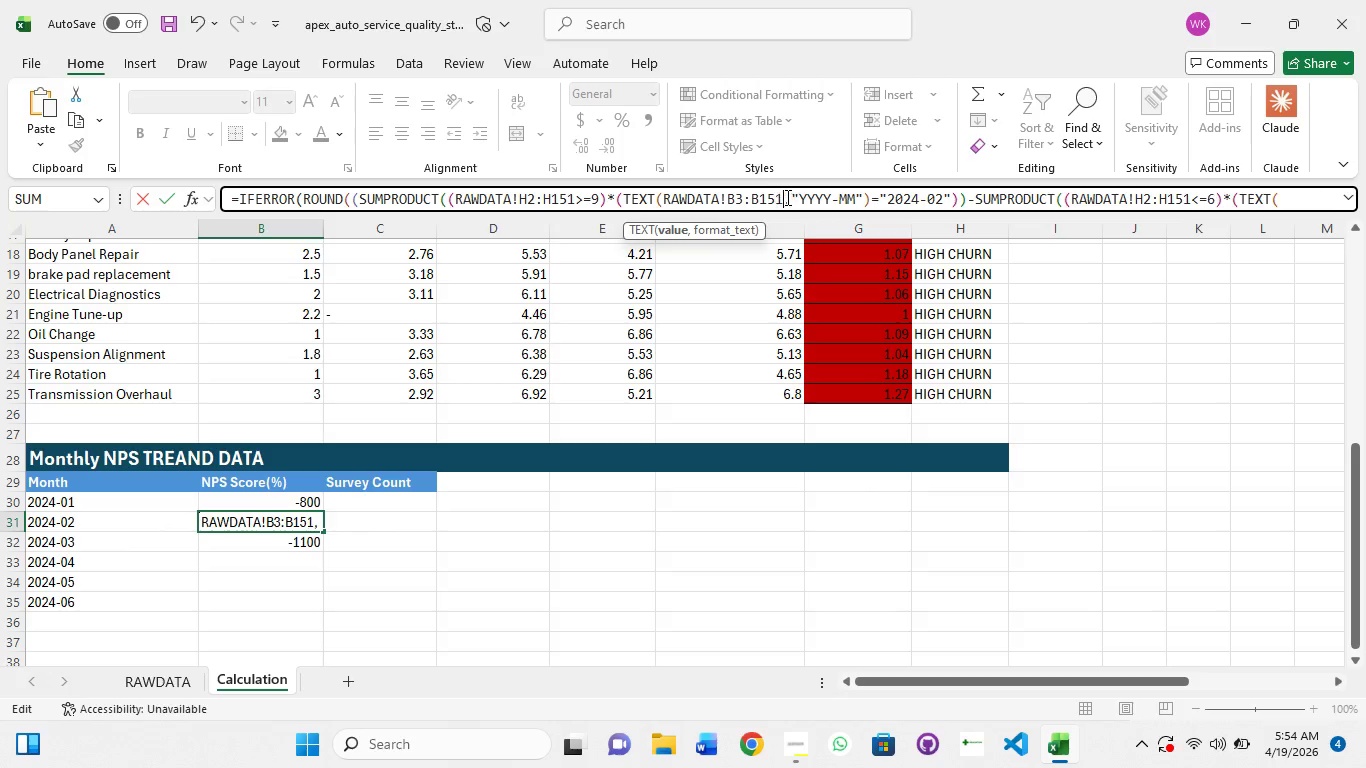 
key(1)
 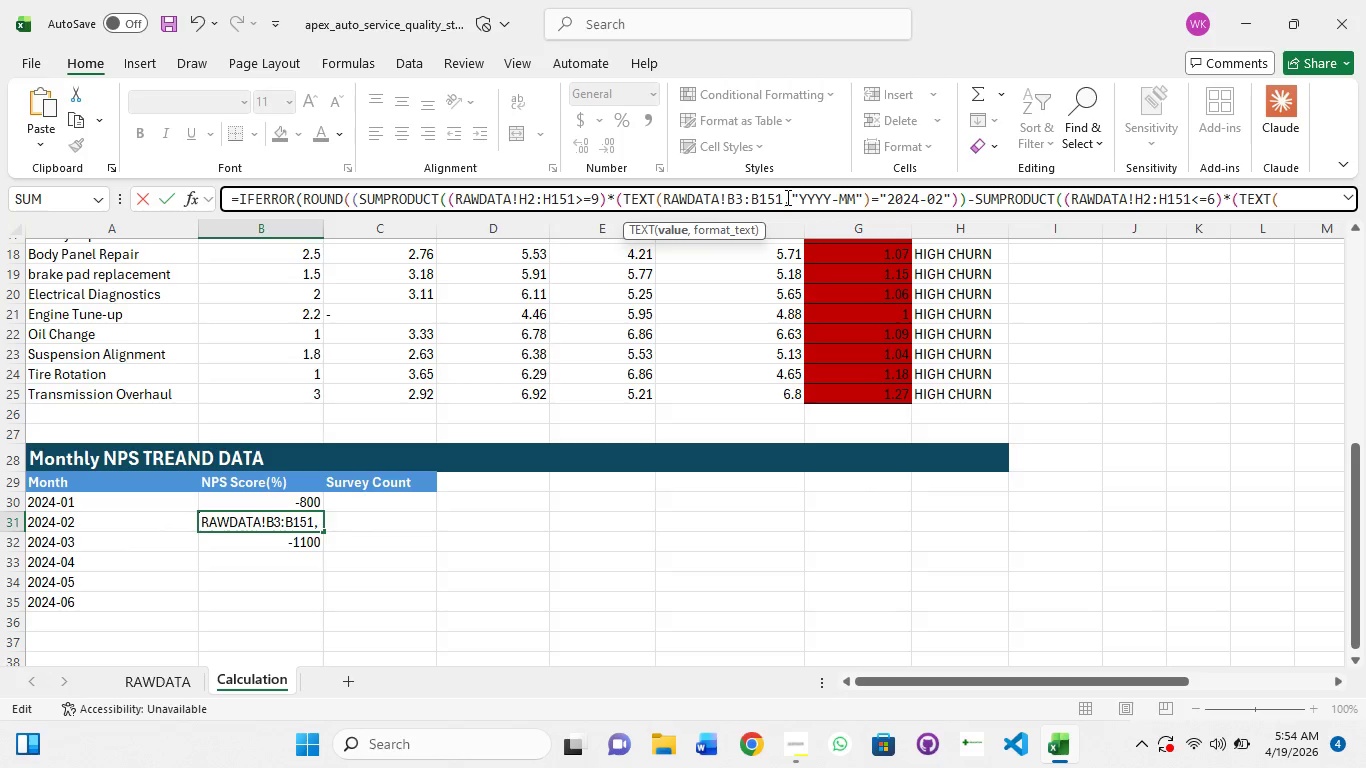 
key(ArrowLeft)
 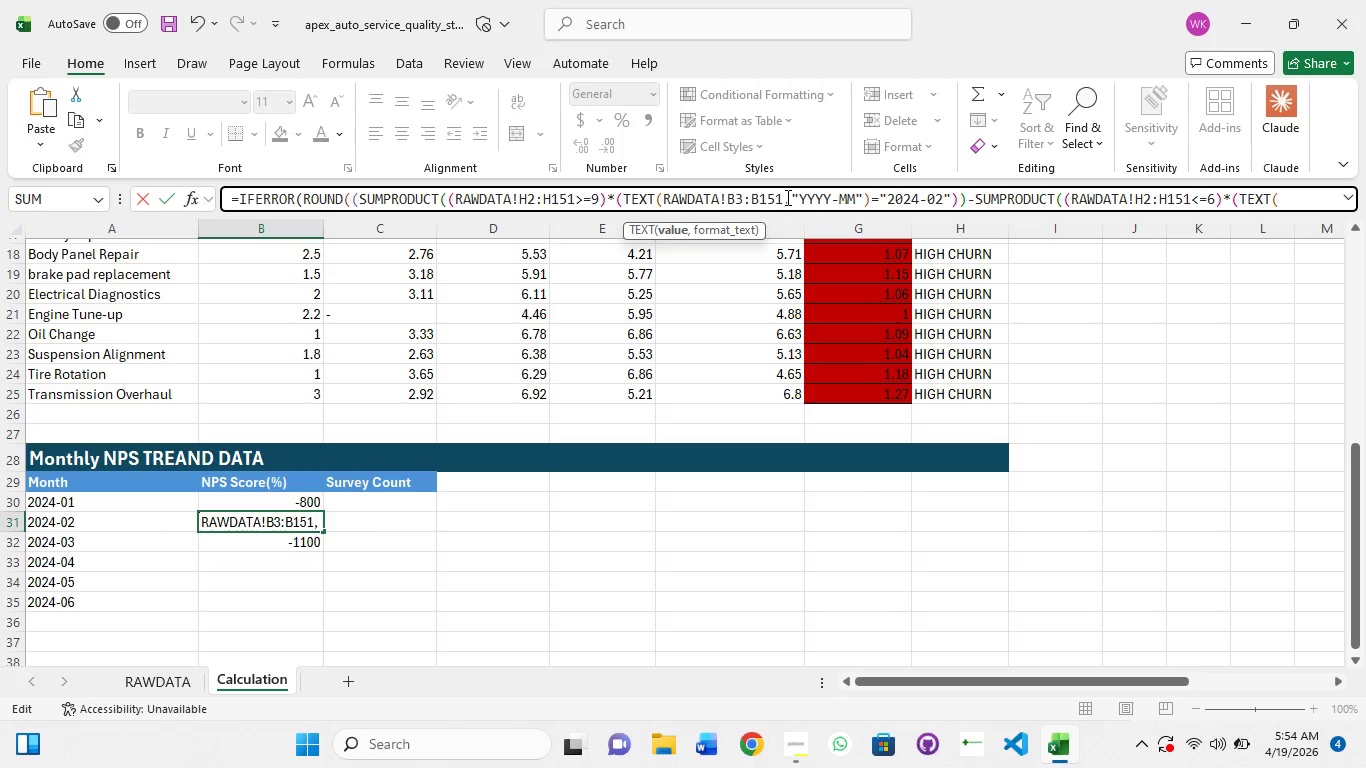 
key(ArrowLeft)
 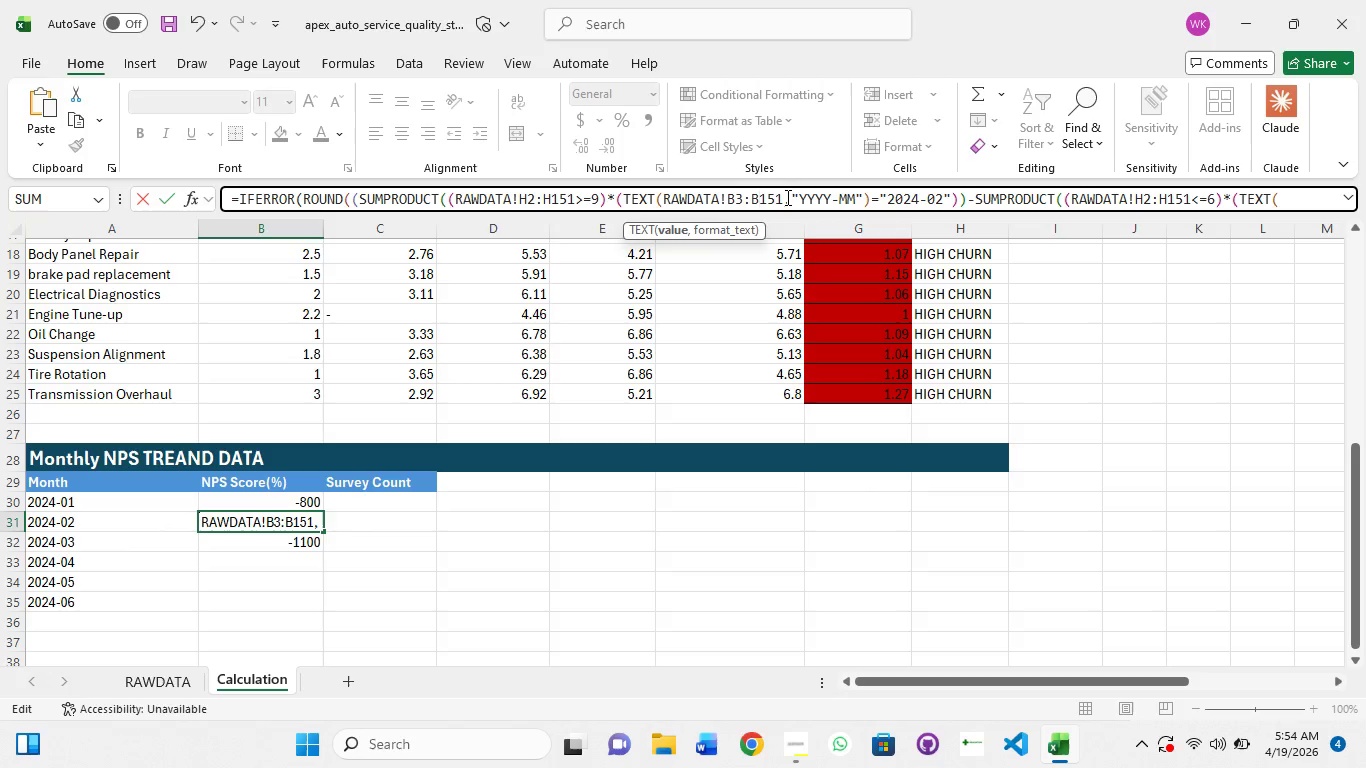 
key(ArrowLeft)
 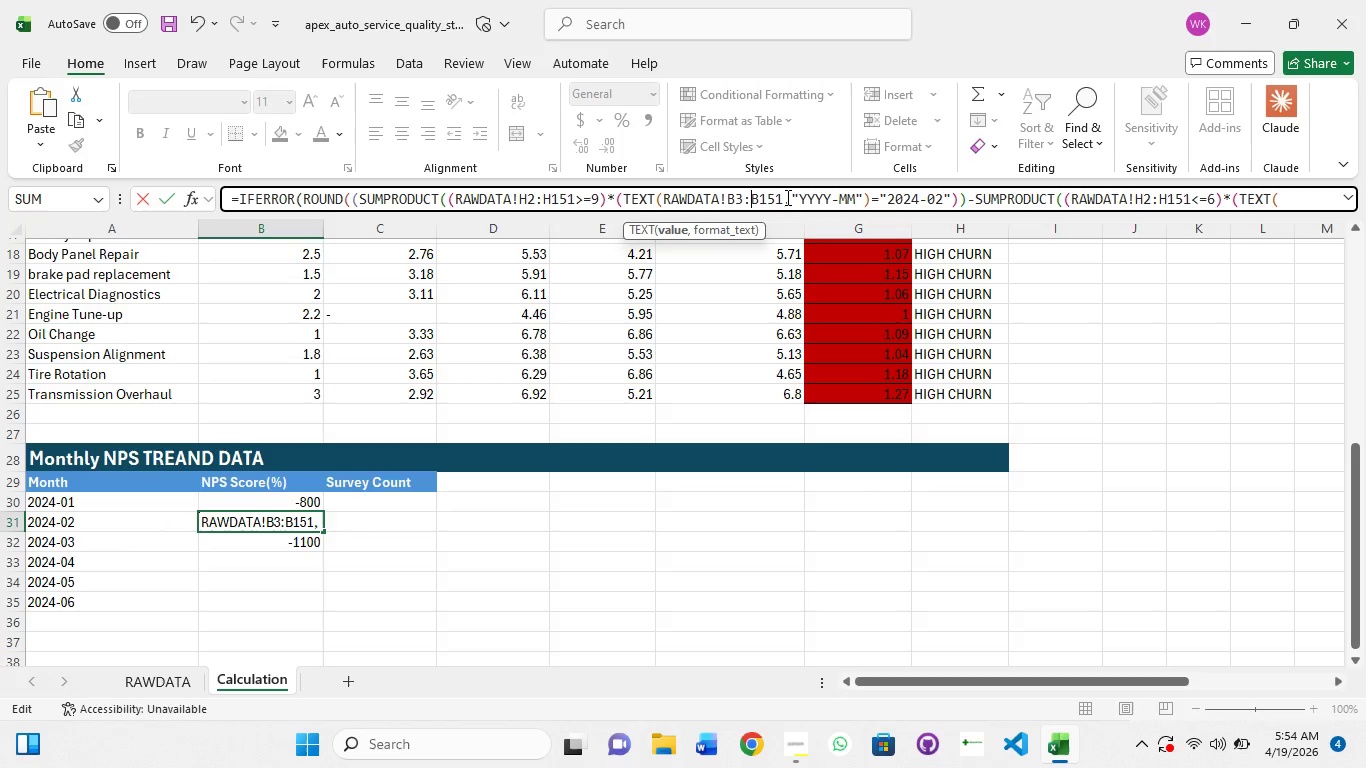 
key(ArrowLeft)
 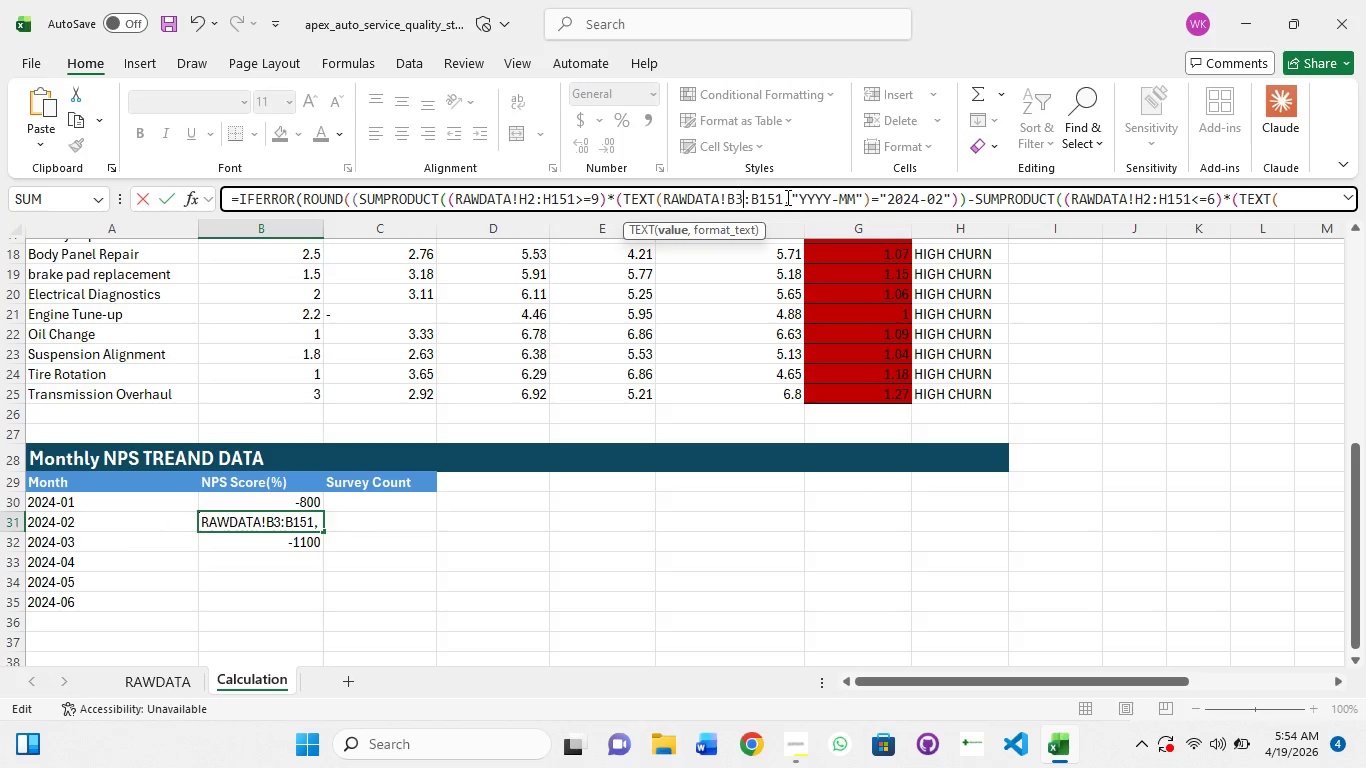 
key(ArrowLeft)
 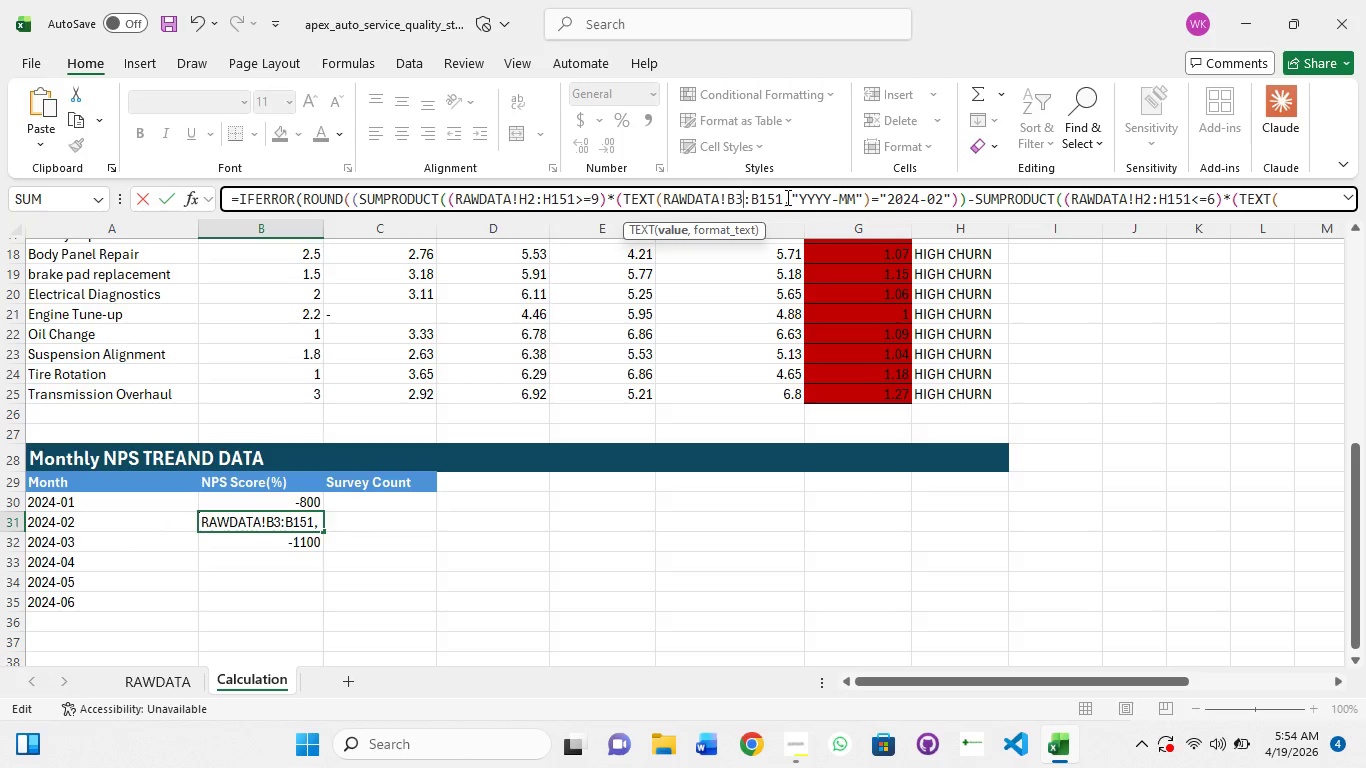 
key(Backspace)
 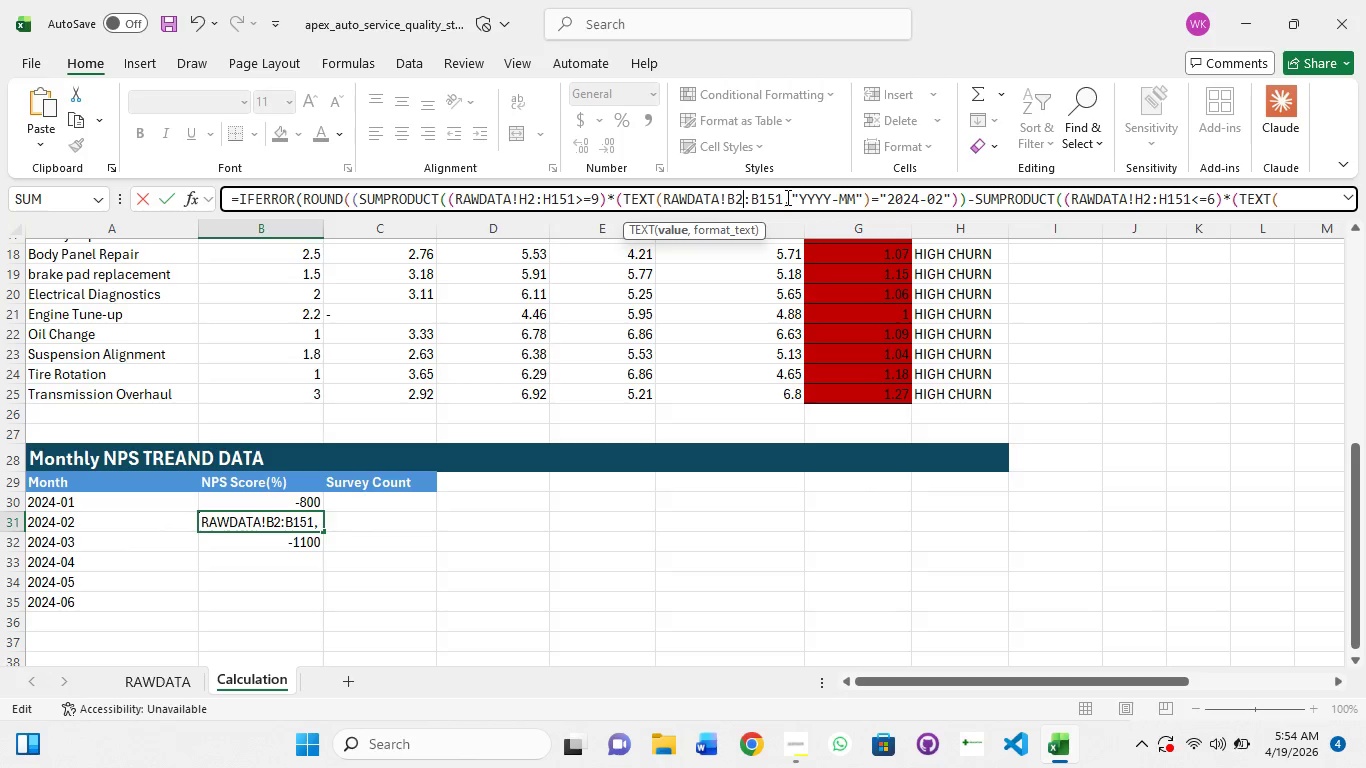 
key(2)
 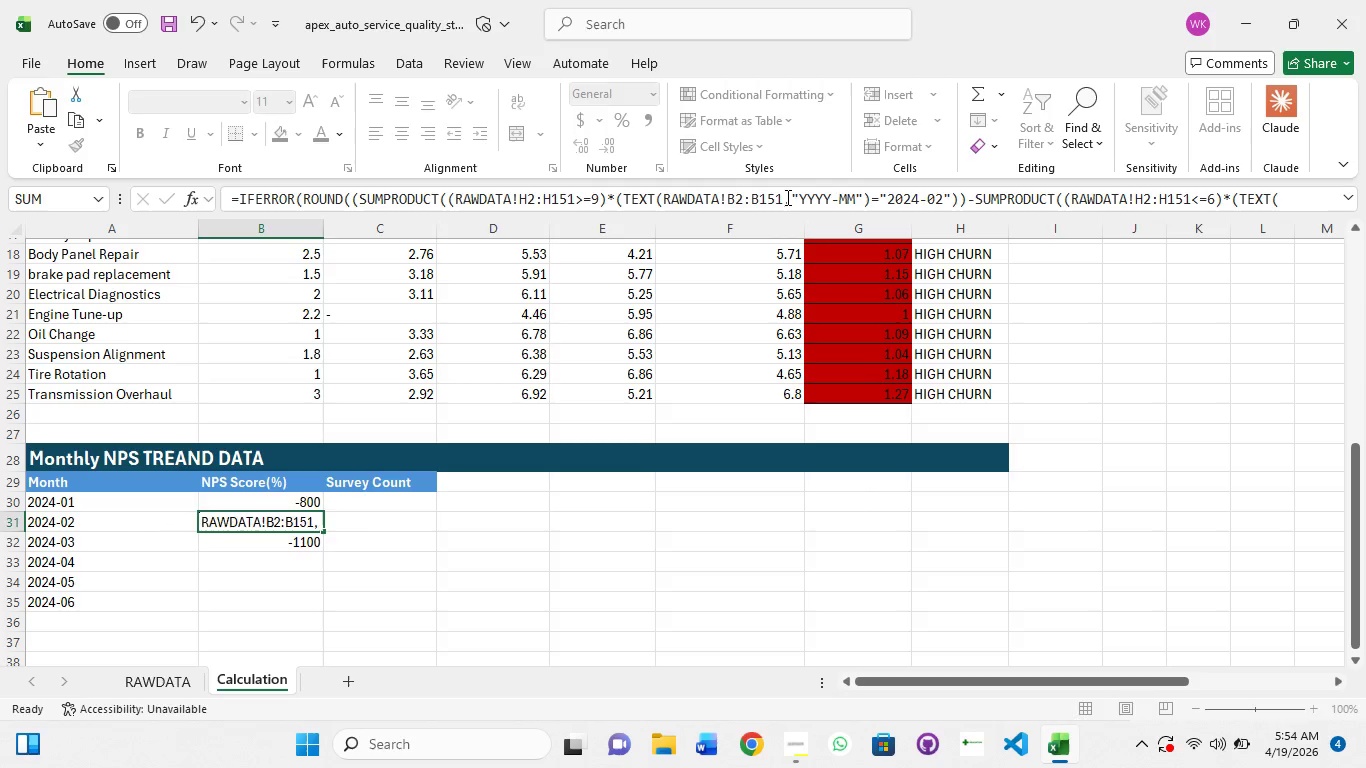 
key(Enter)
 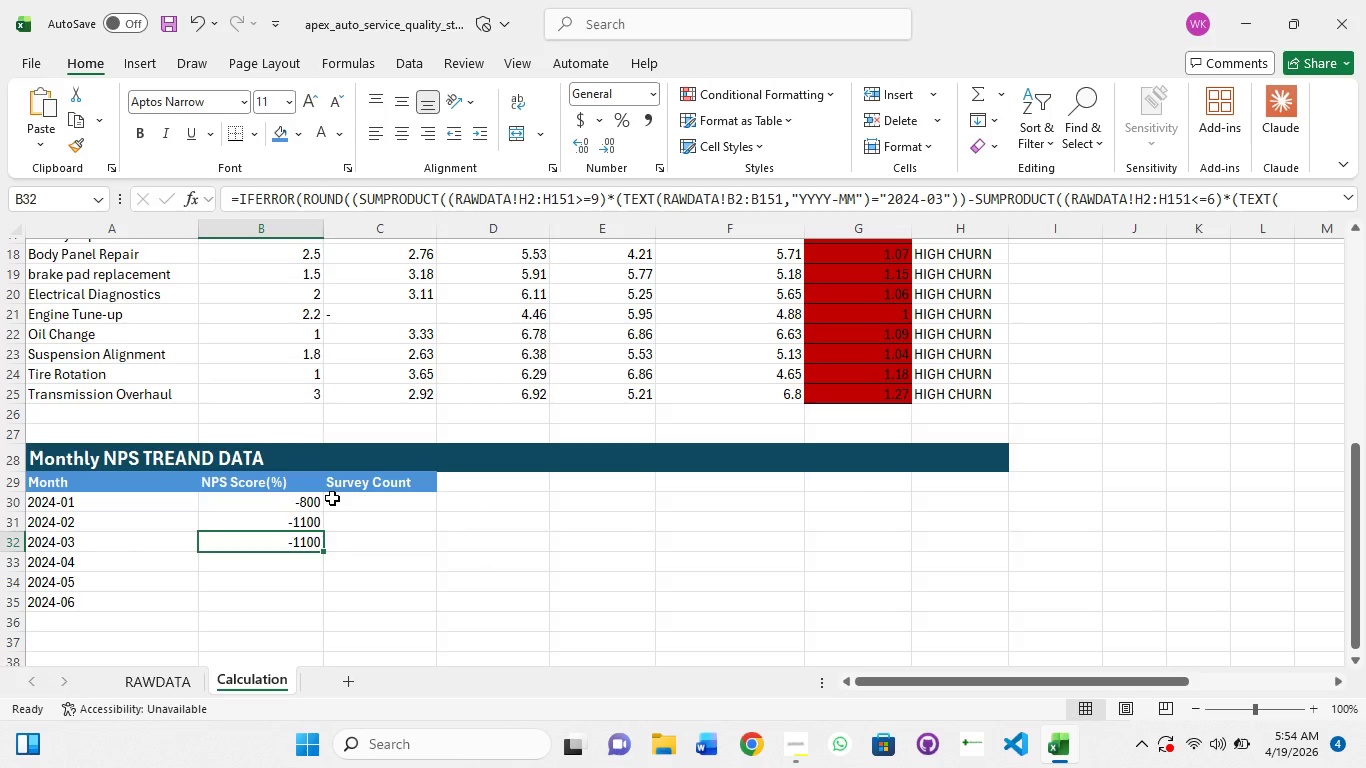 
wait(10.98)
 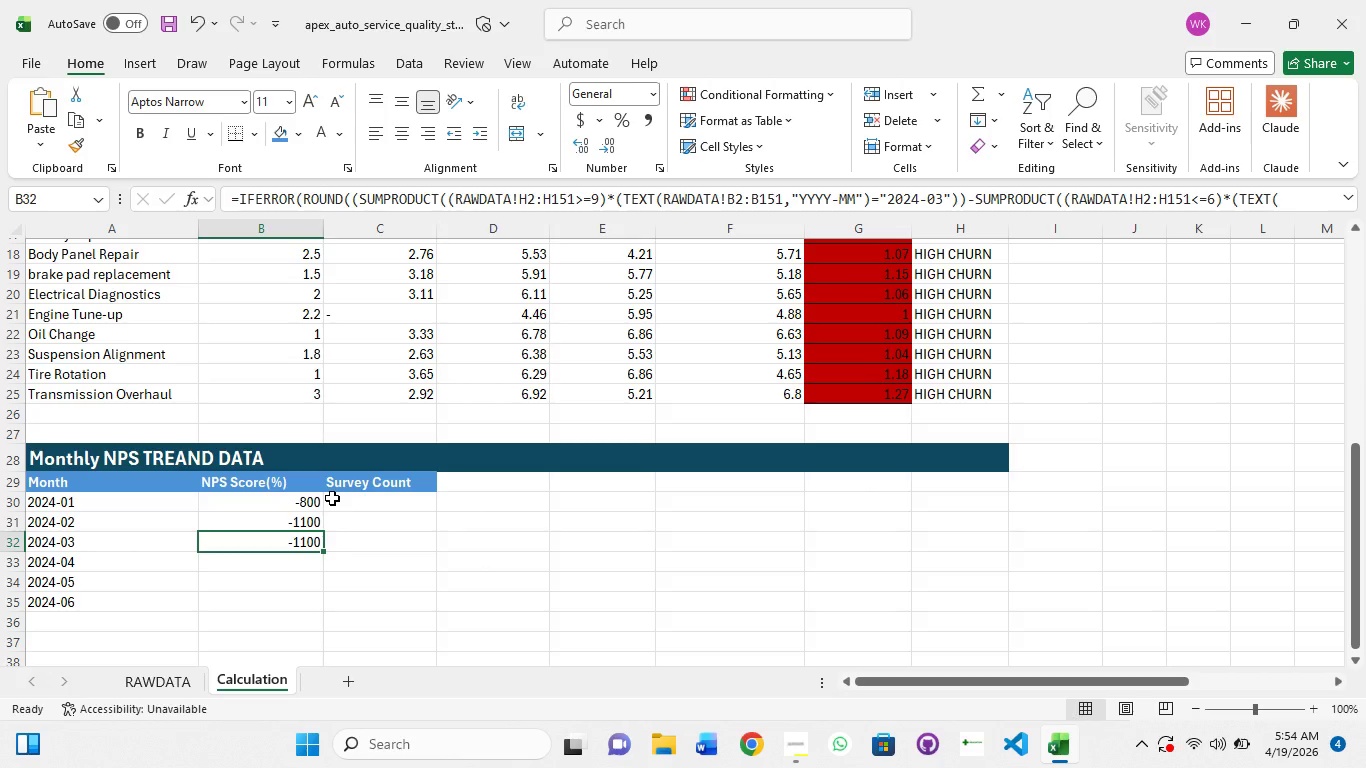 
left_click_drag(start_coordinate=[325, 548], to_coordinate=[306, 611])
 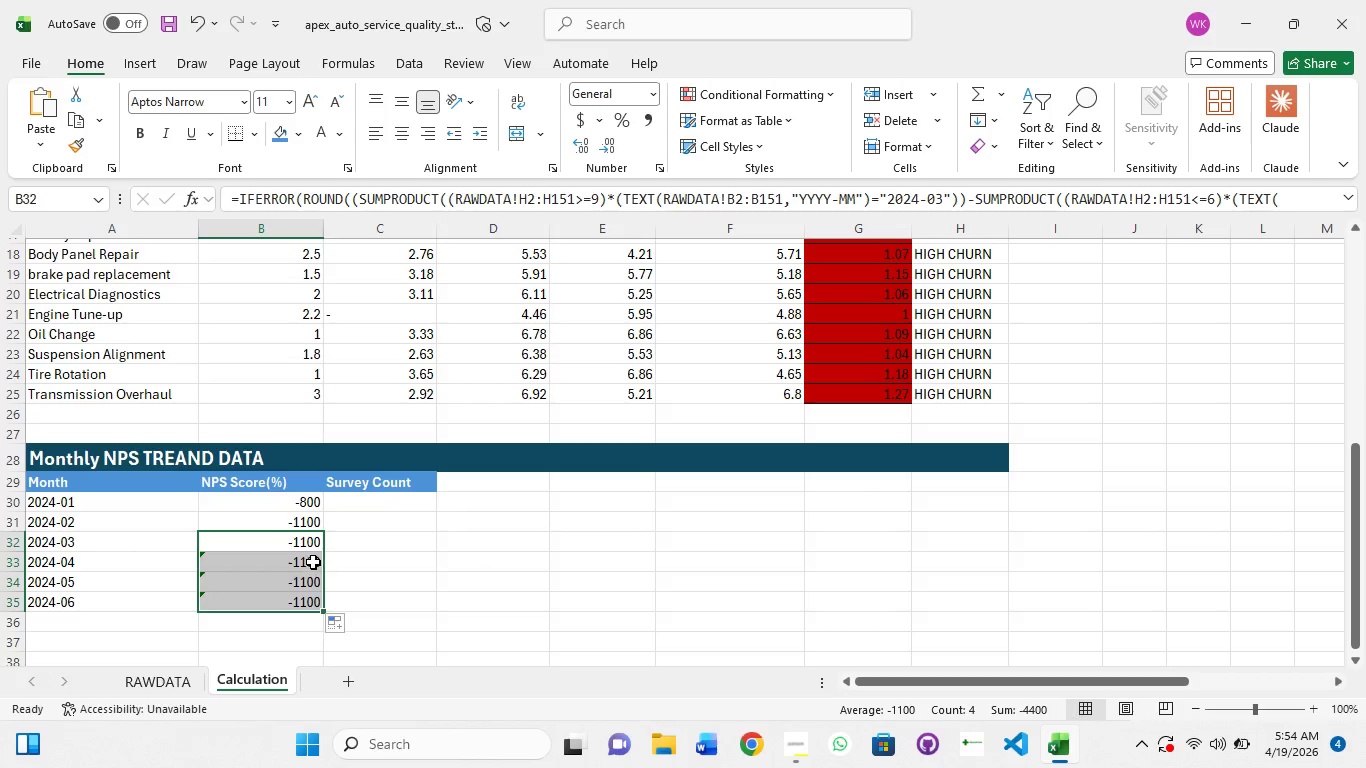 
left_click([313, 562])
 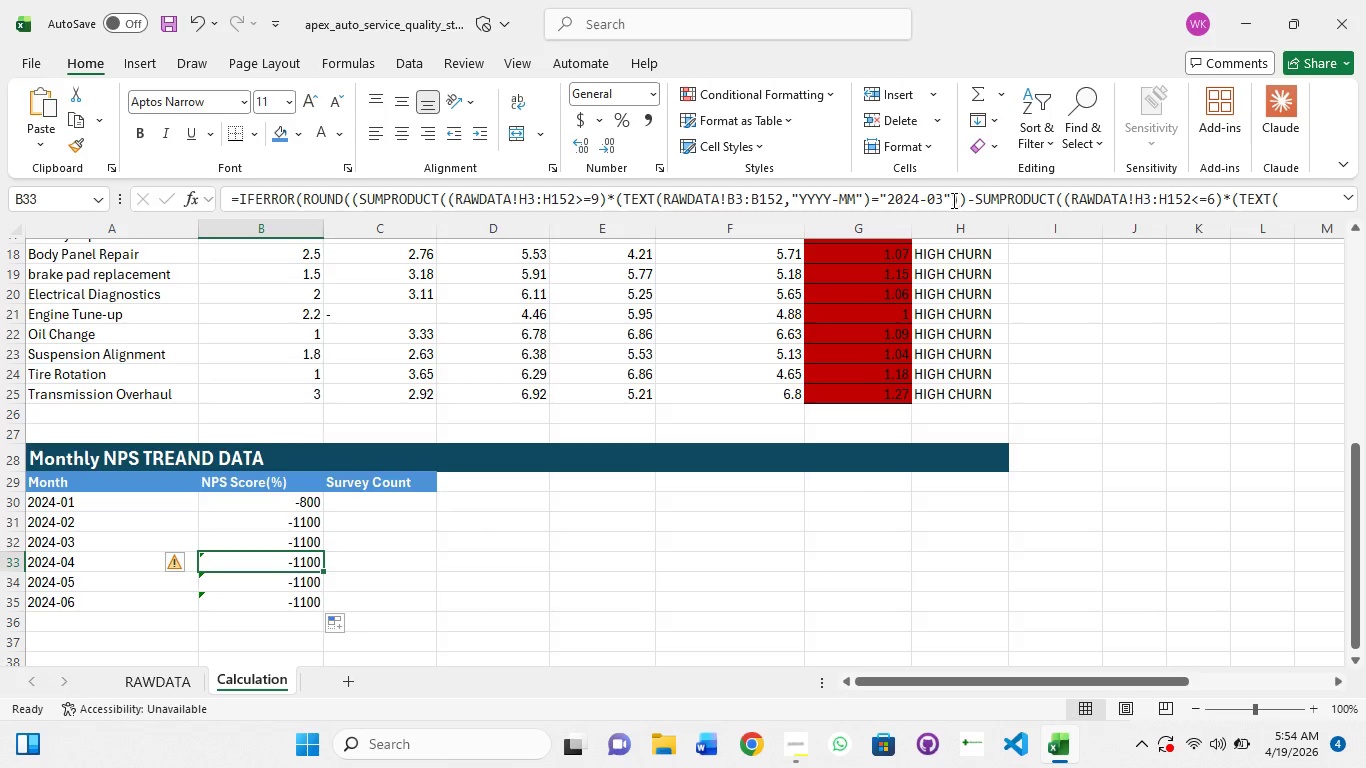 
left_click([942, 206])
 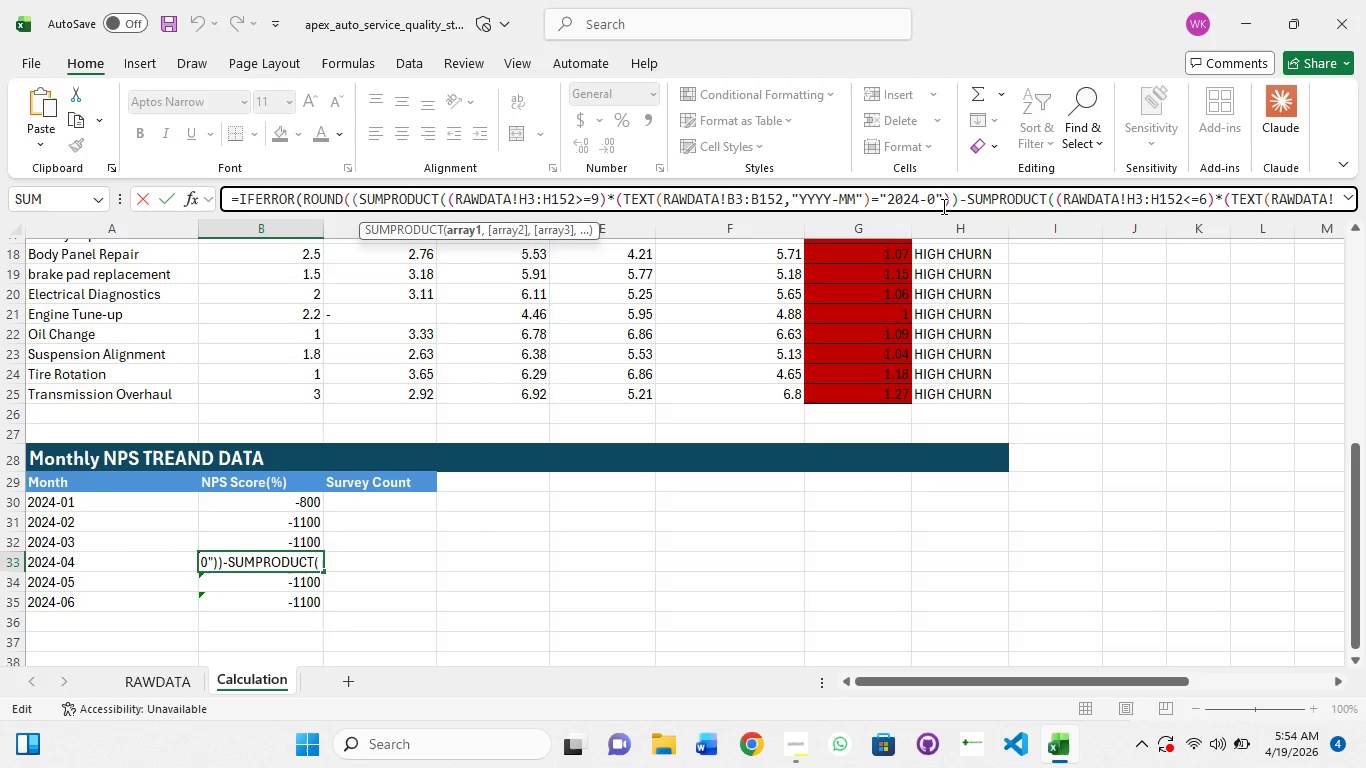 
key(Backspace)
 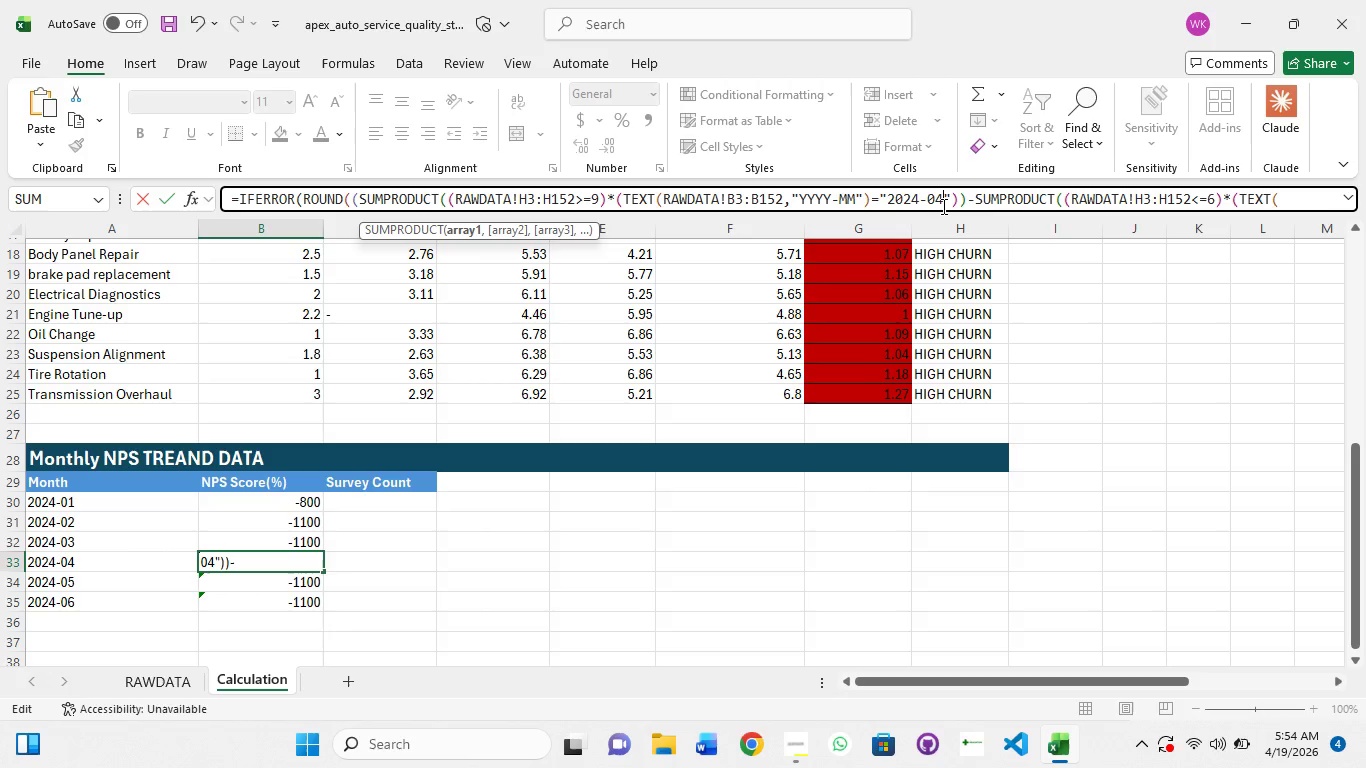 
key(4)
 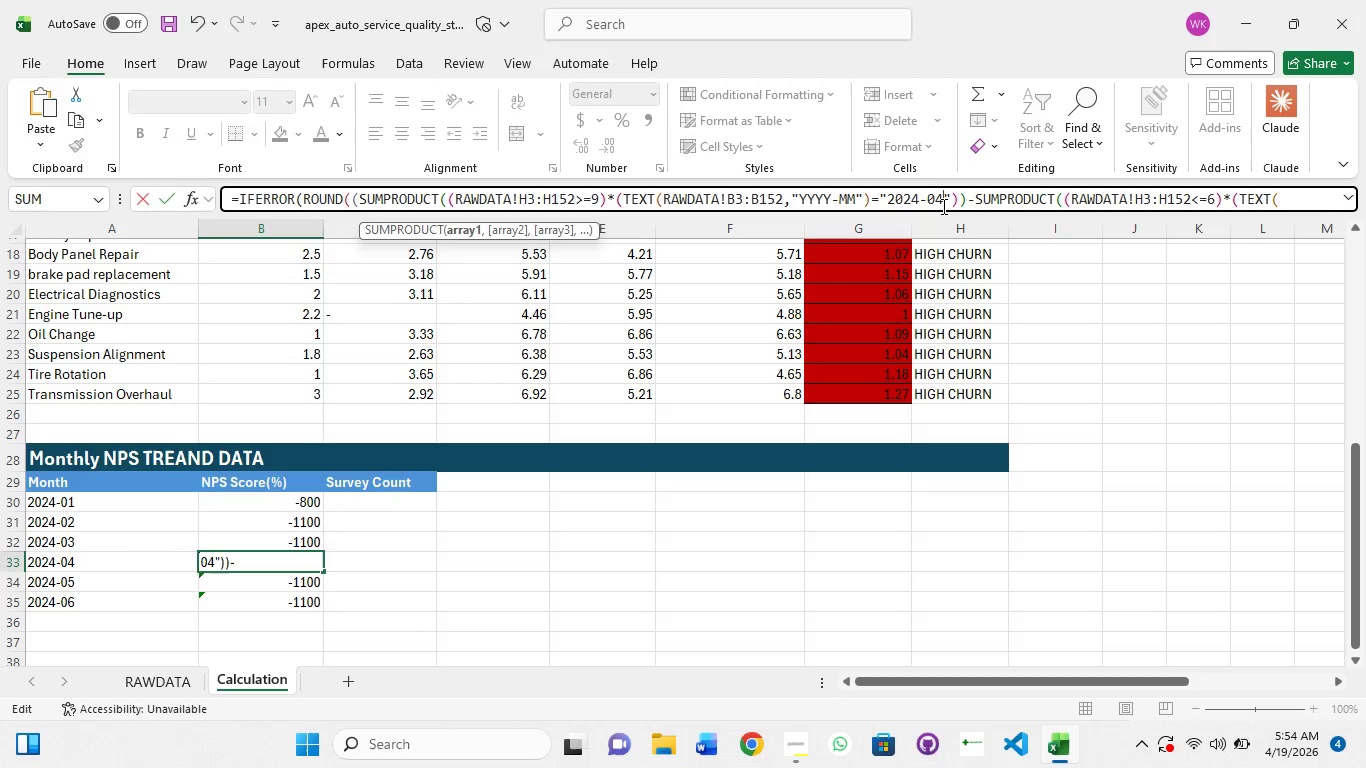 
key(Enter)
 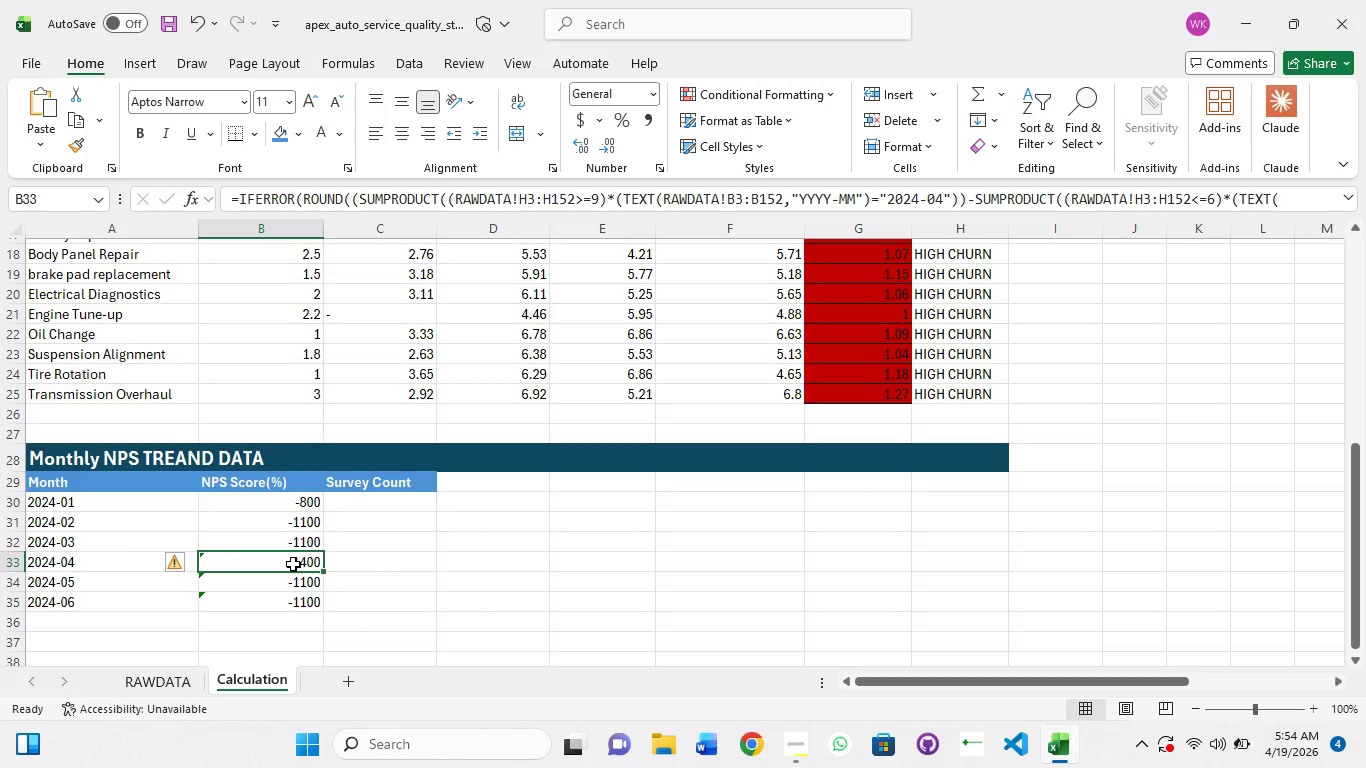 
wait(6.48)
 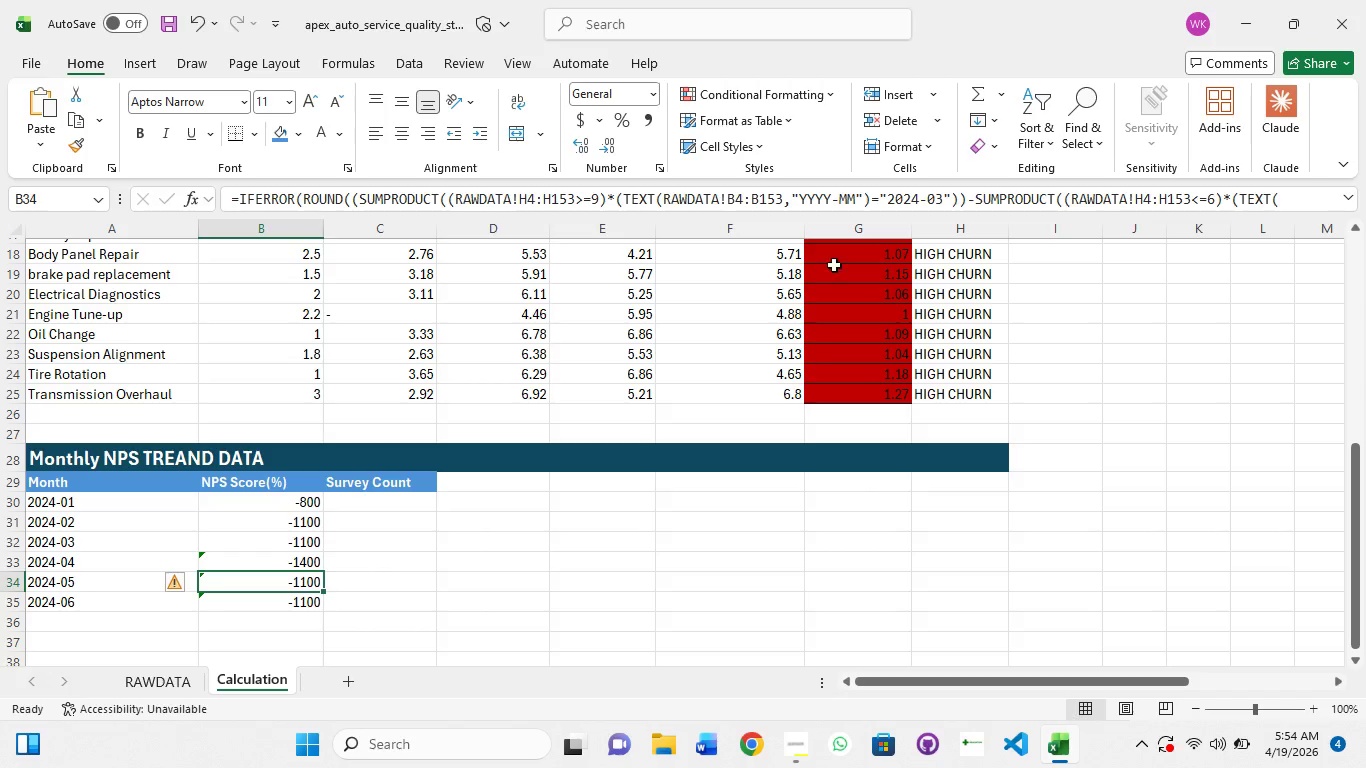 
left_click([532, 197])
 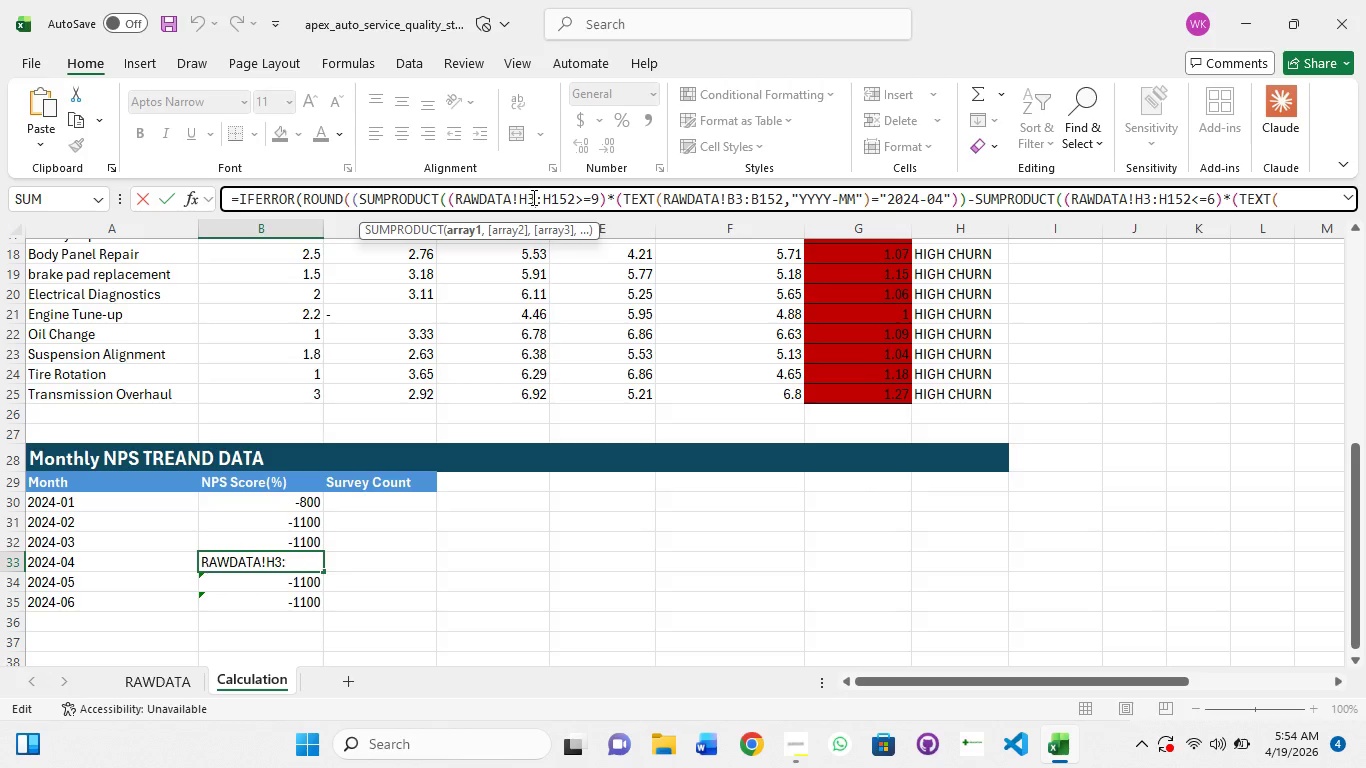 
key(Backspace)
 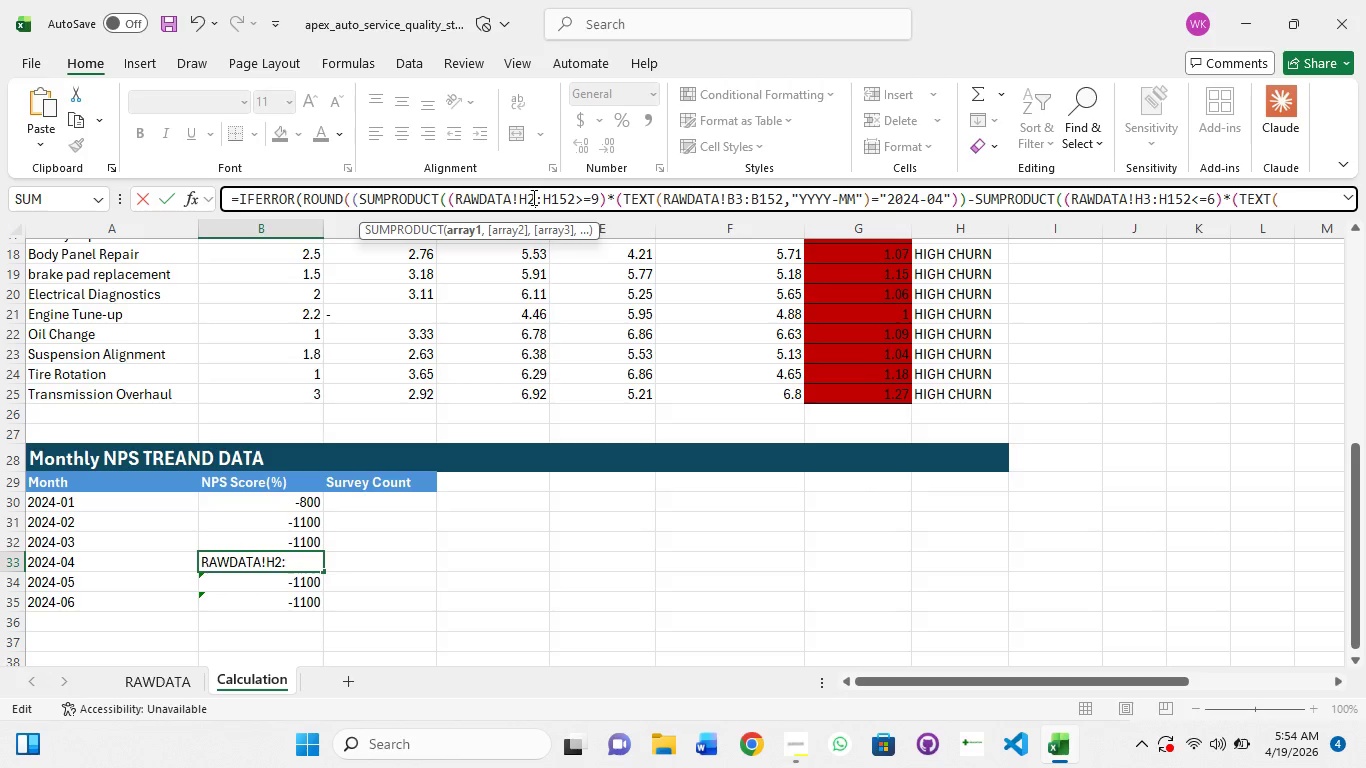 
key(2)
 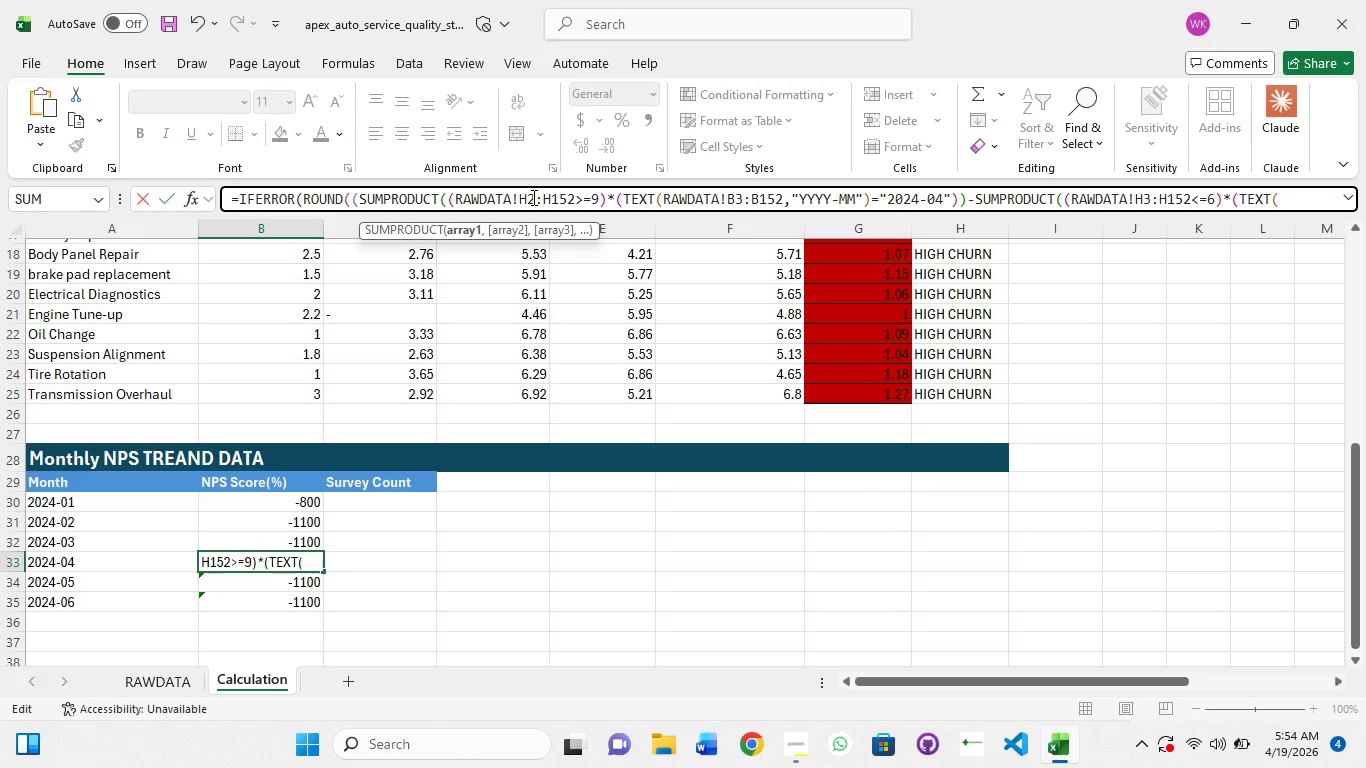 
key(ArrowRight)
 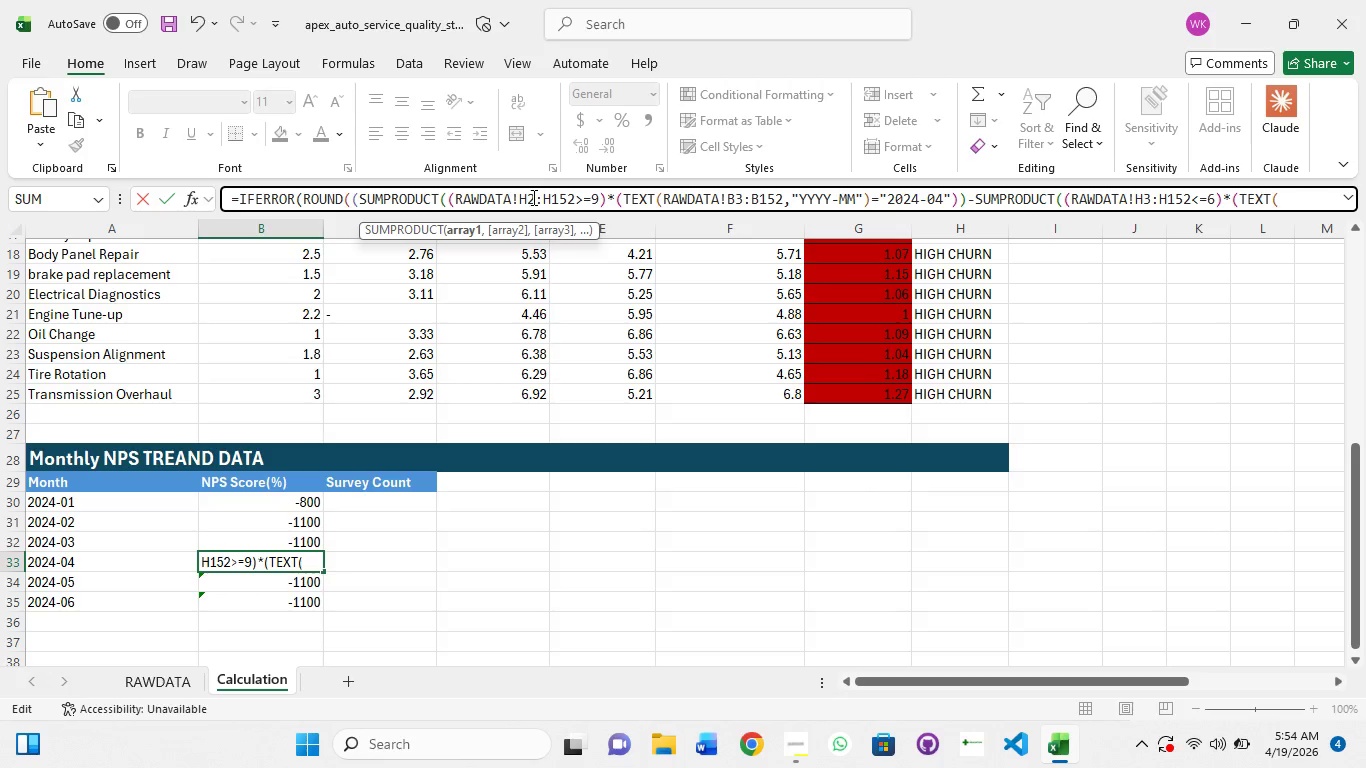 
key(ArrowRight)
 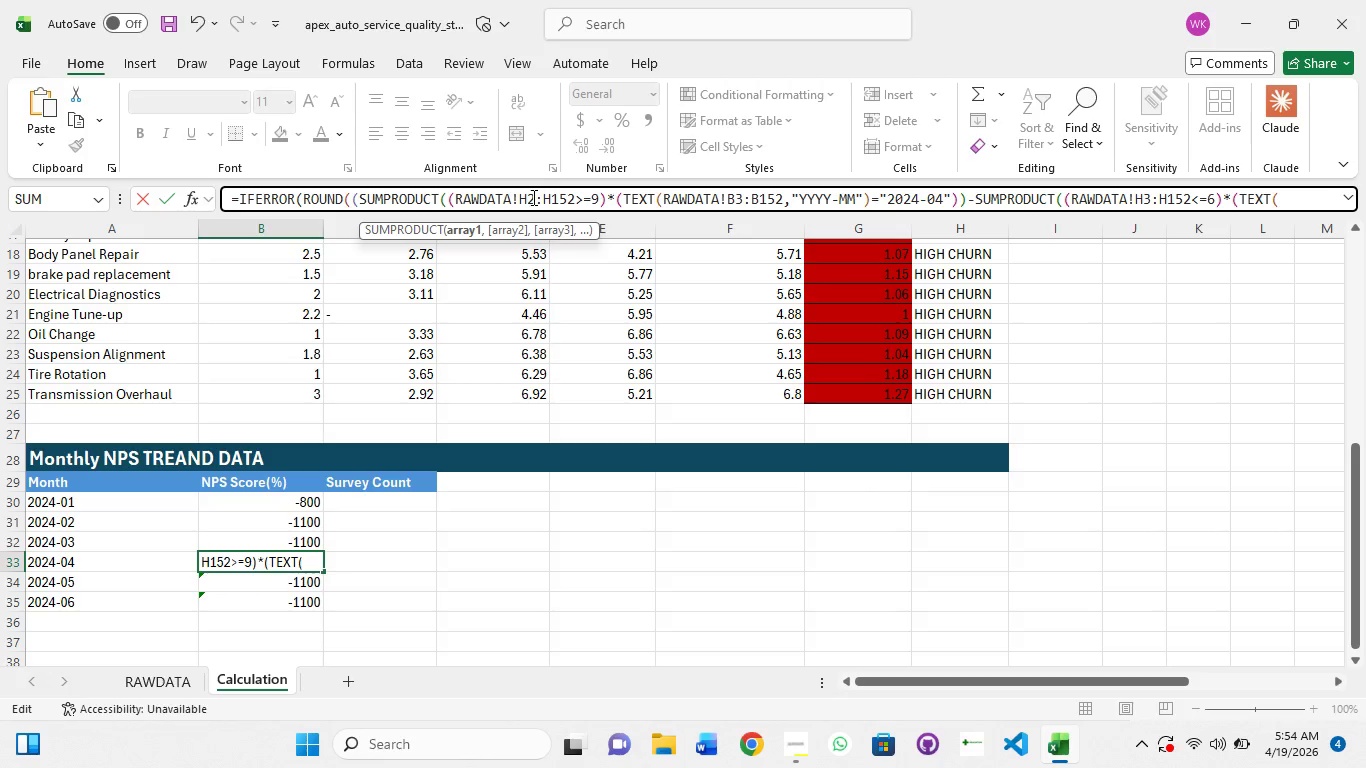 
key(ArrowRight)
 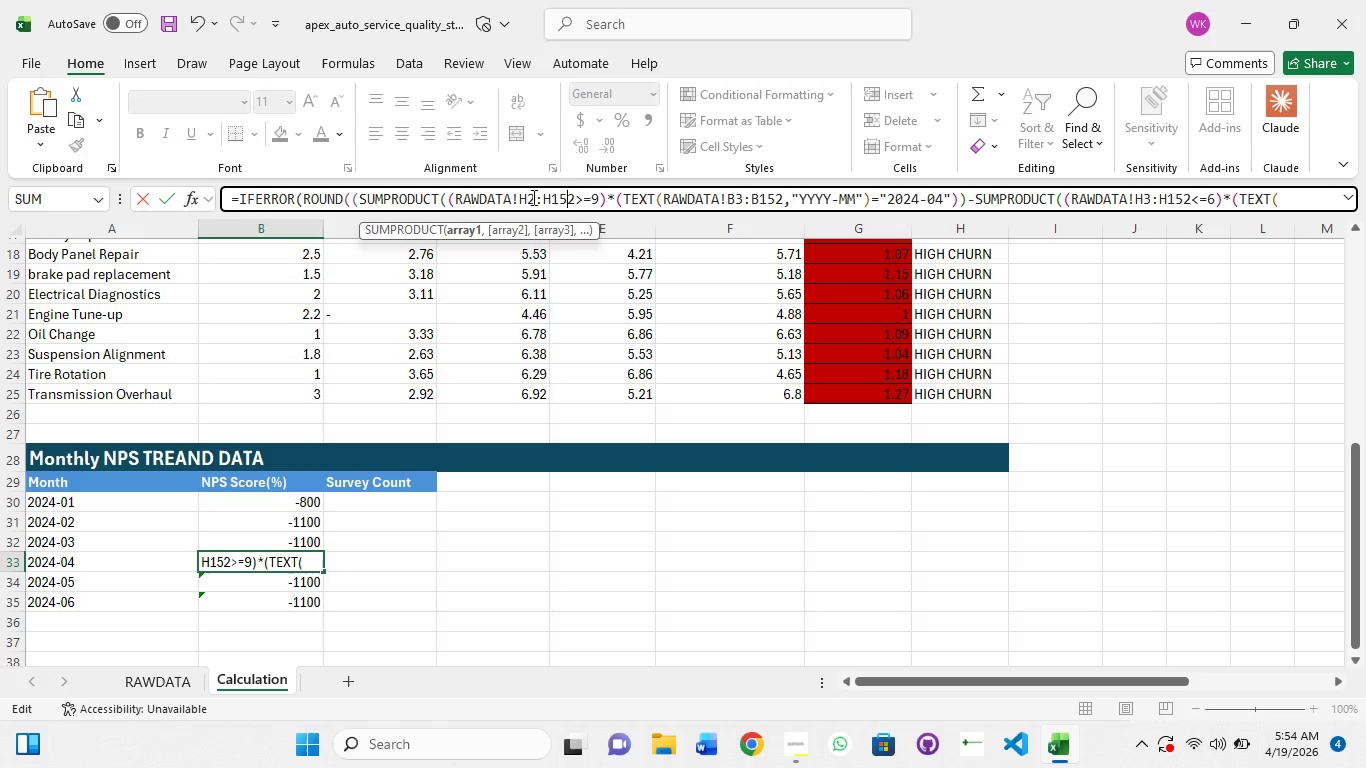 
key(ArrowRight)
 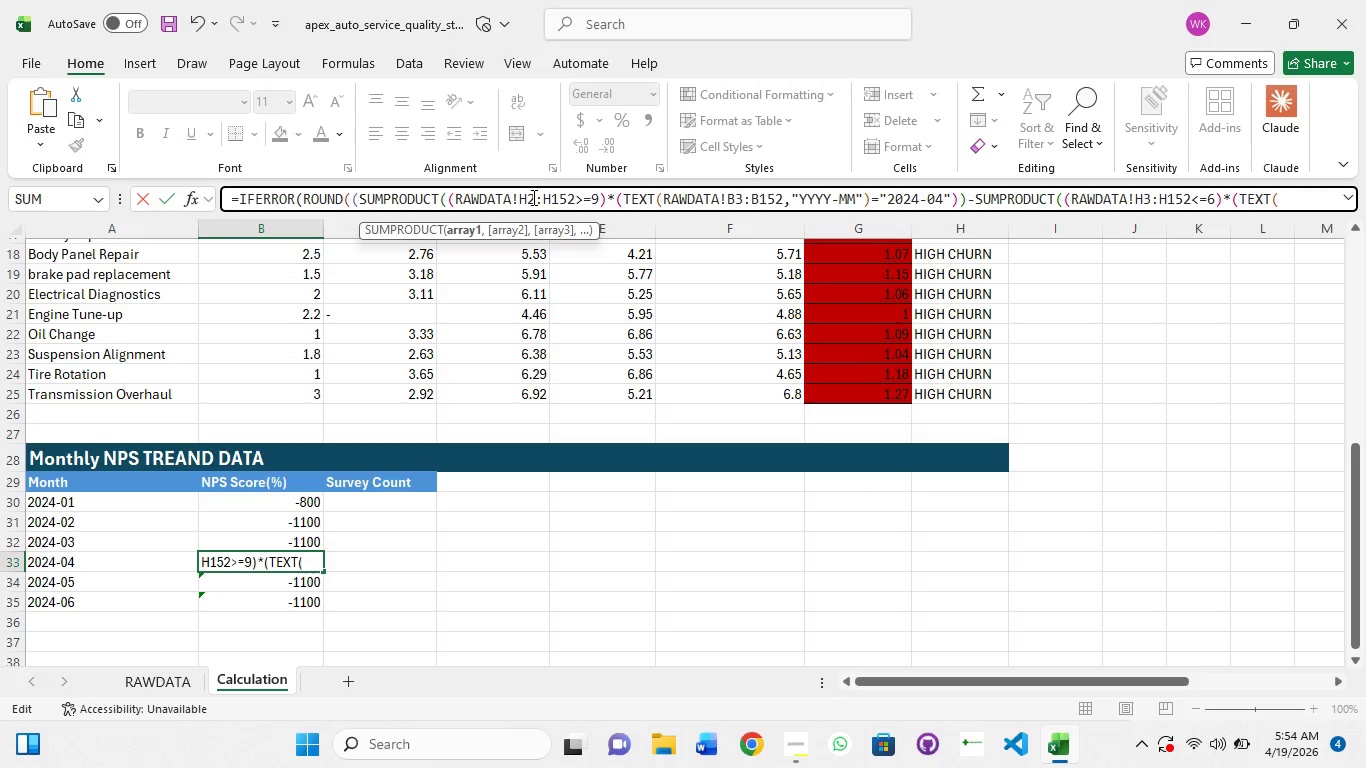 
key(ArrowRight)
 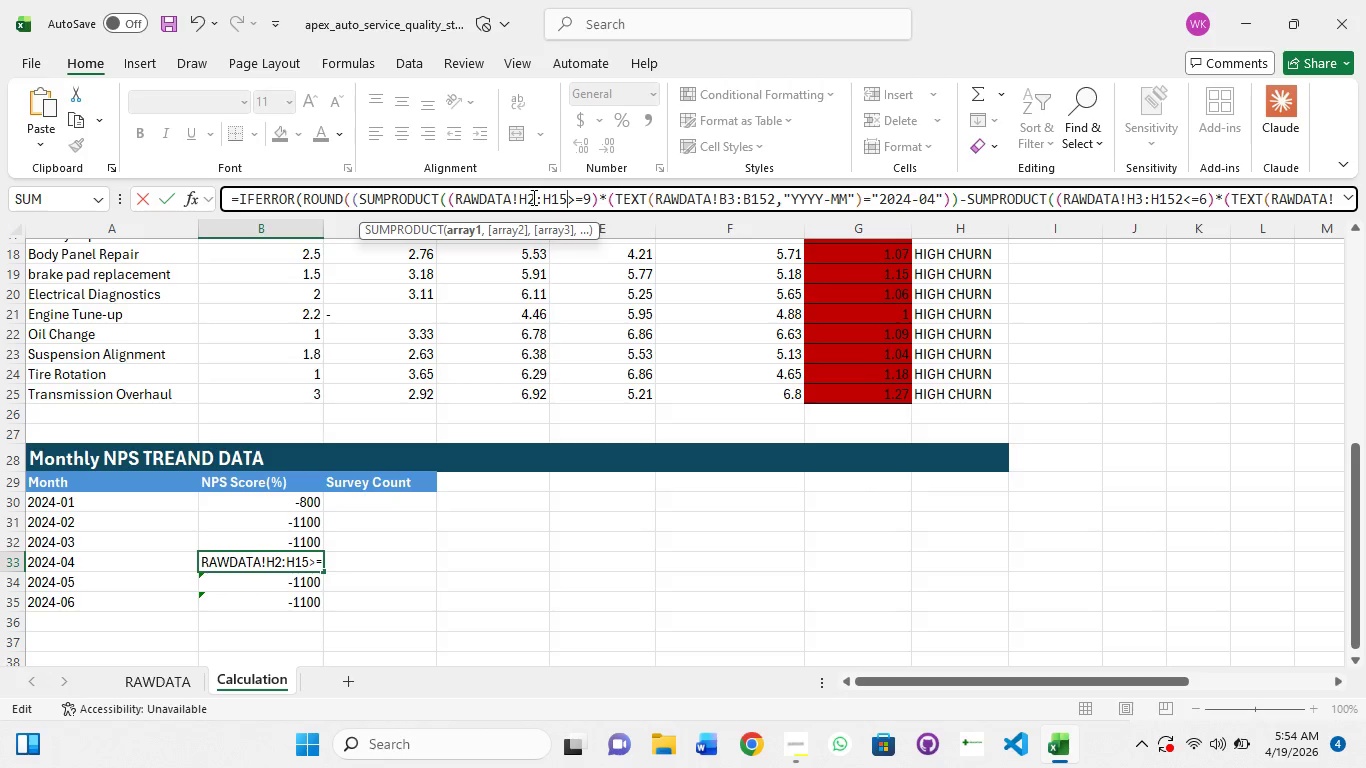 
key(Backspace)
 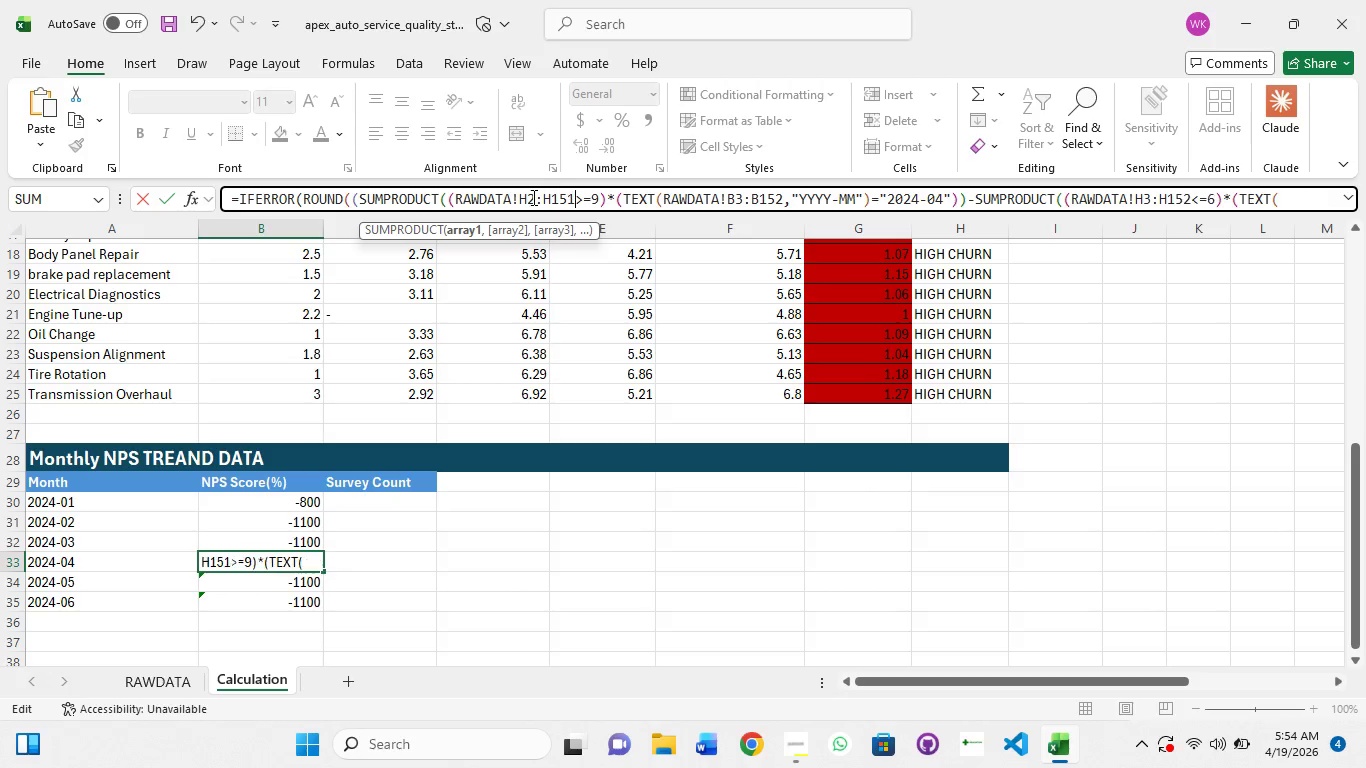 
key(1)
 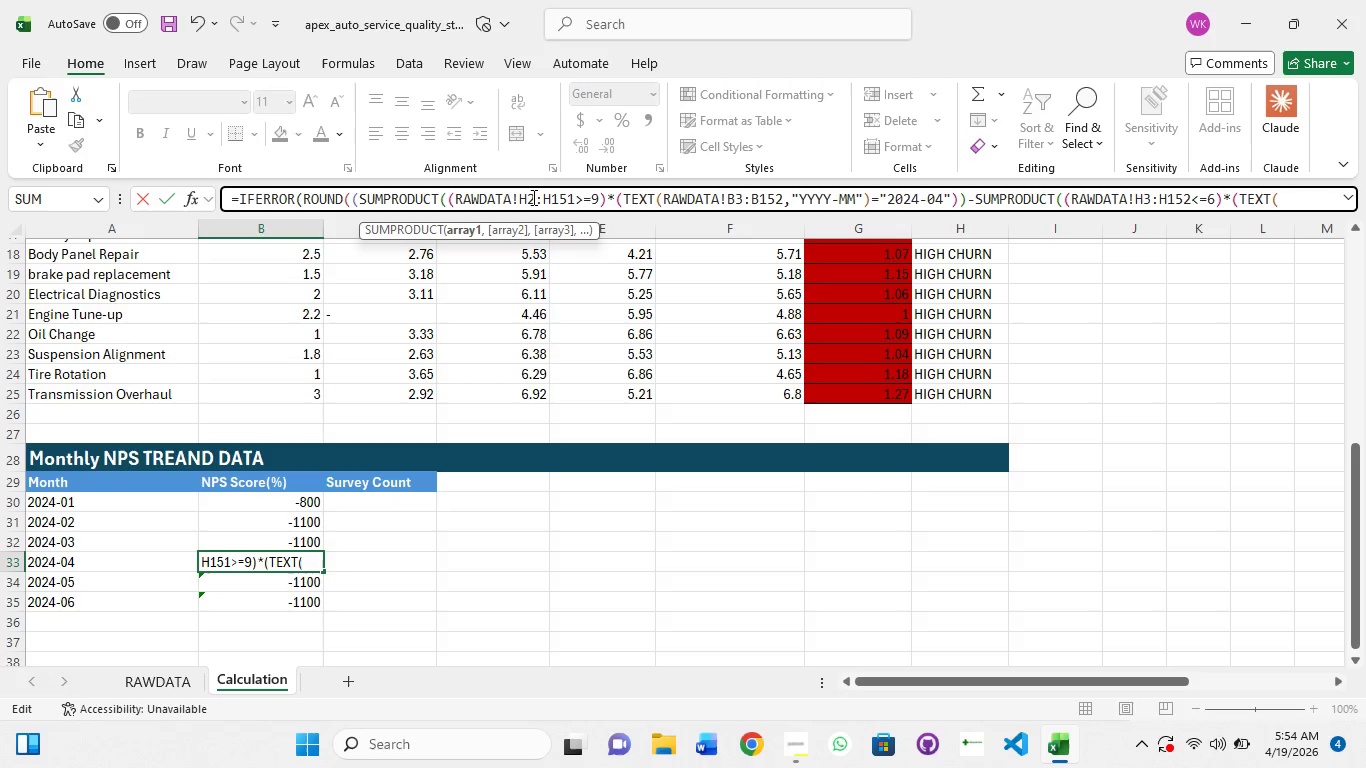 
hold_key(key=ArrowRight, duration=1.12)
 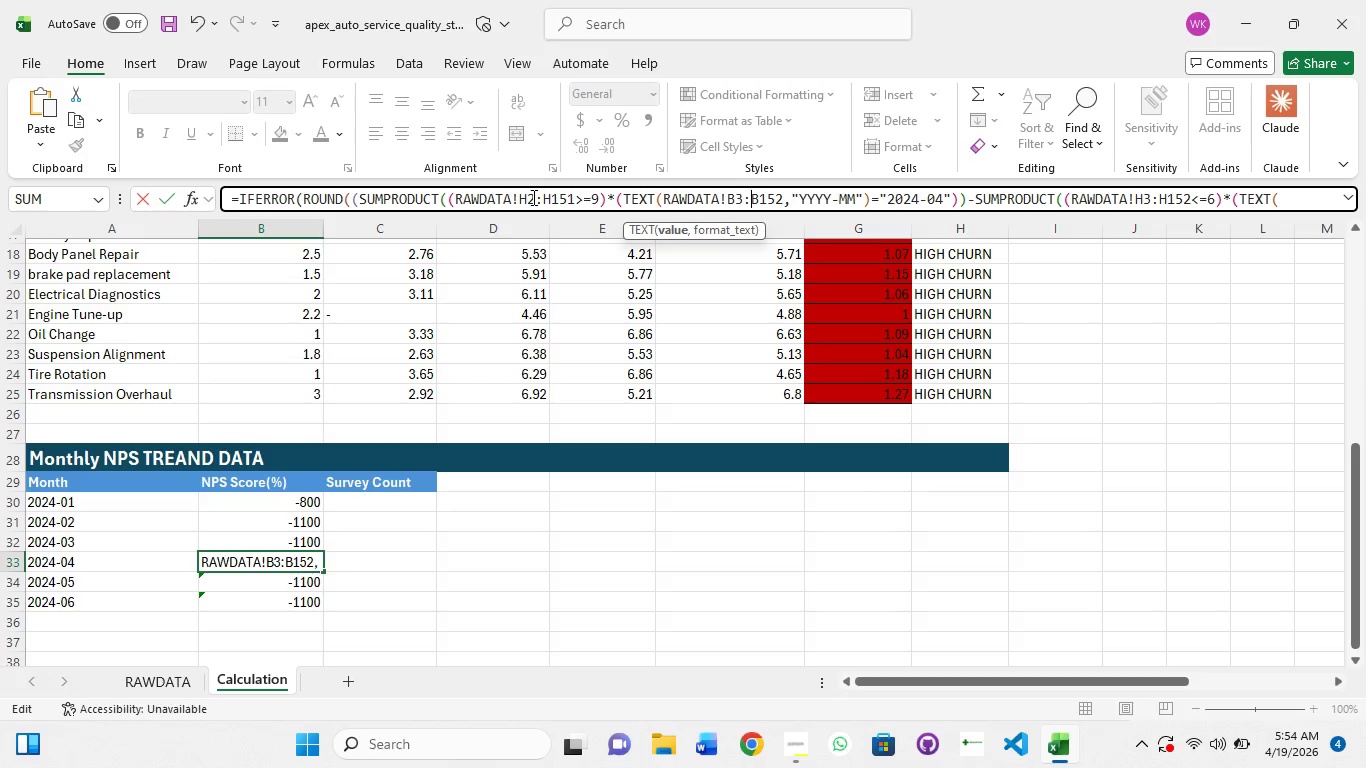 
key(ArrowLeft)
 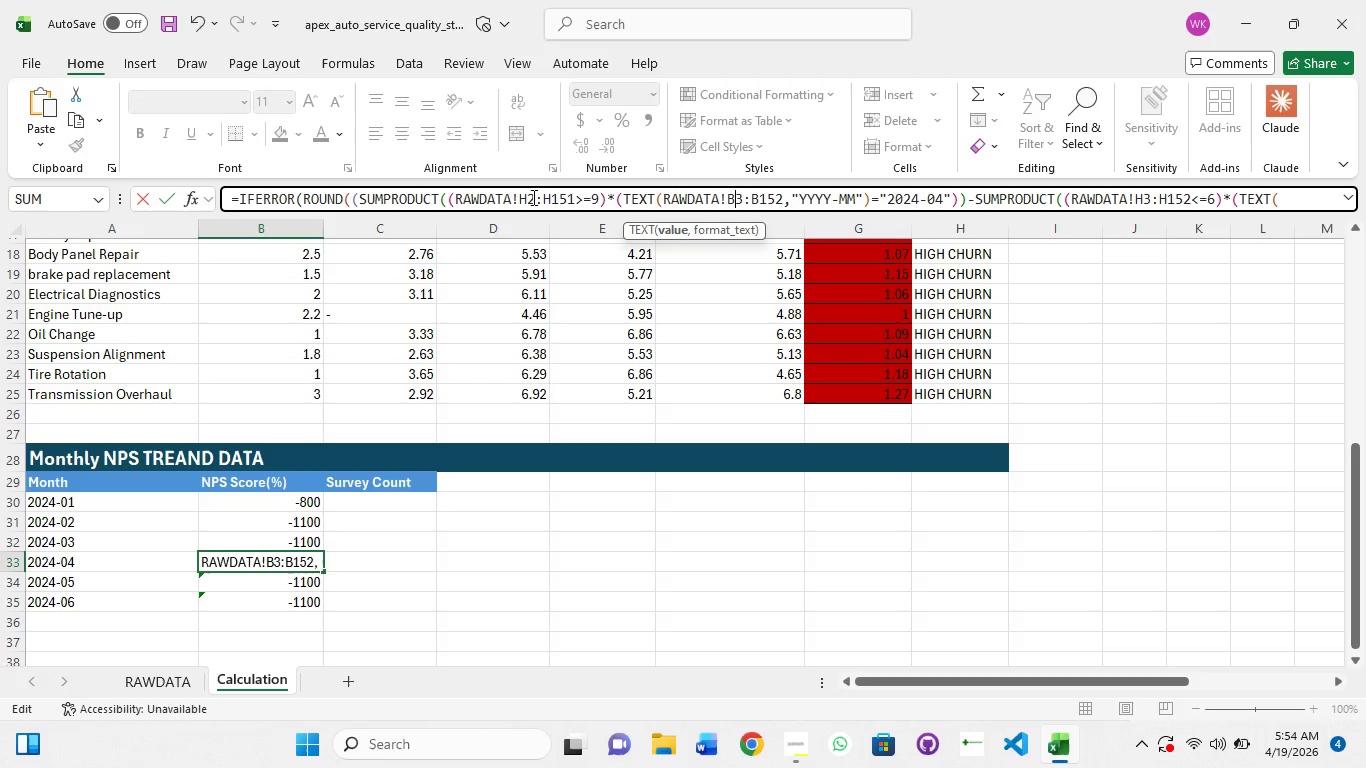 
key(ArrowLeft)
 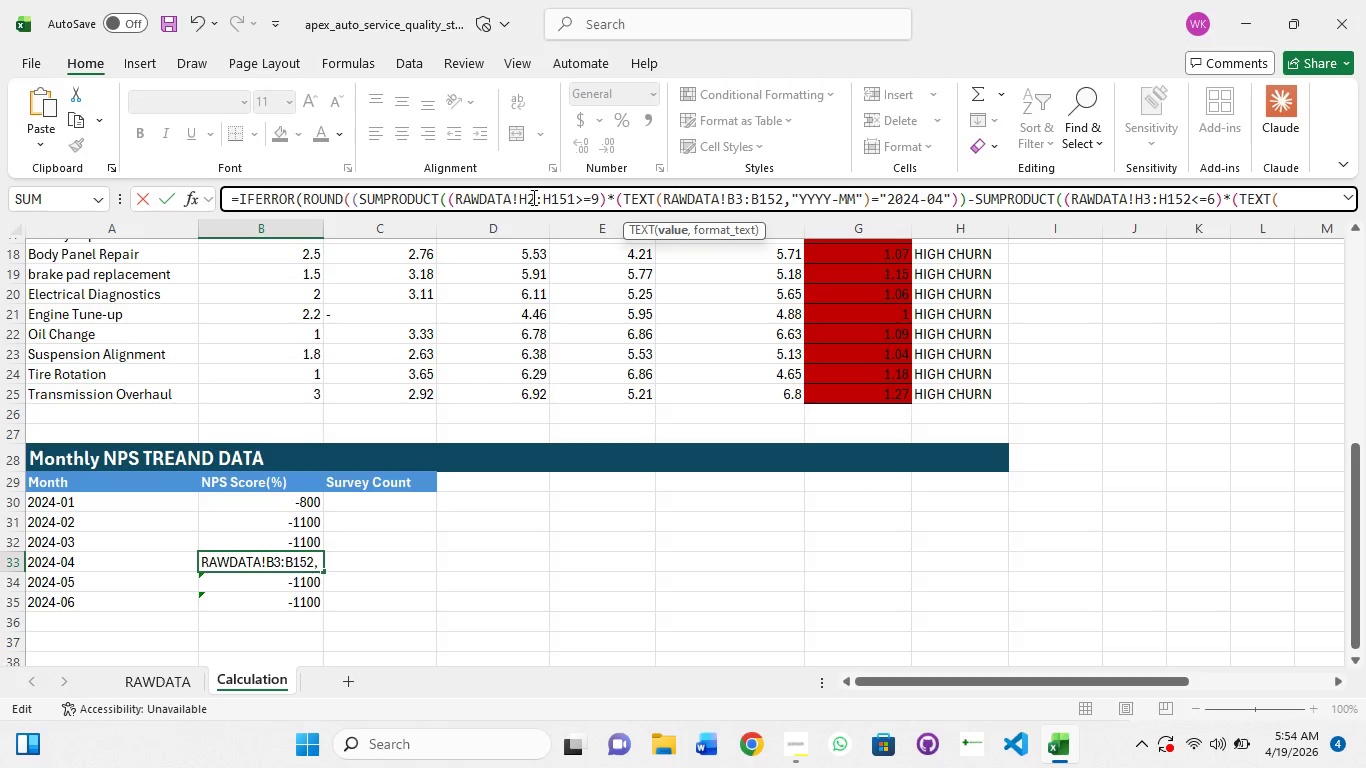 
key(ArrowRight)
 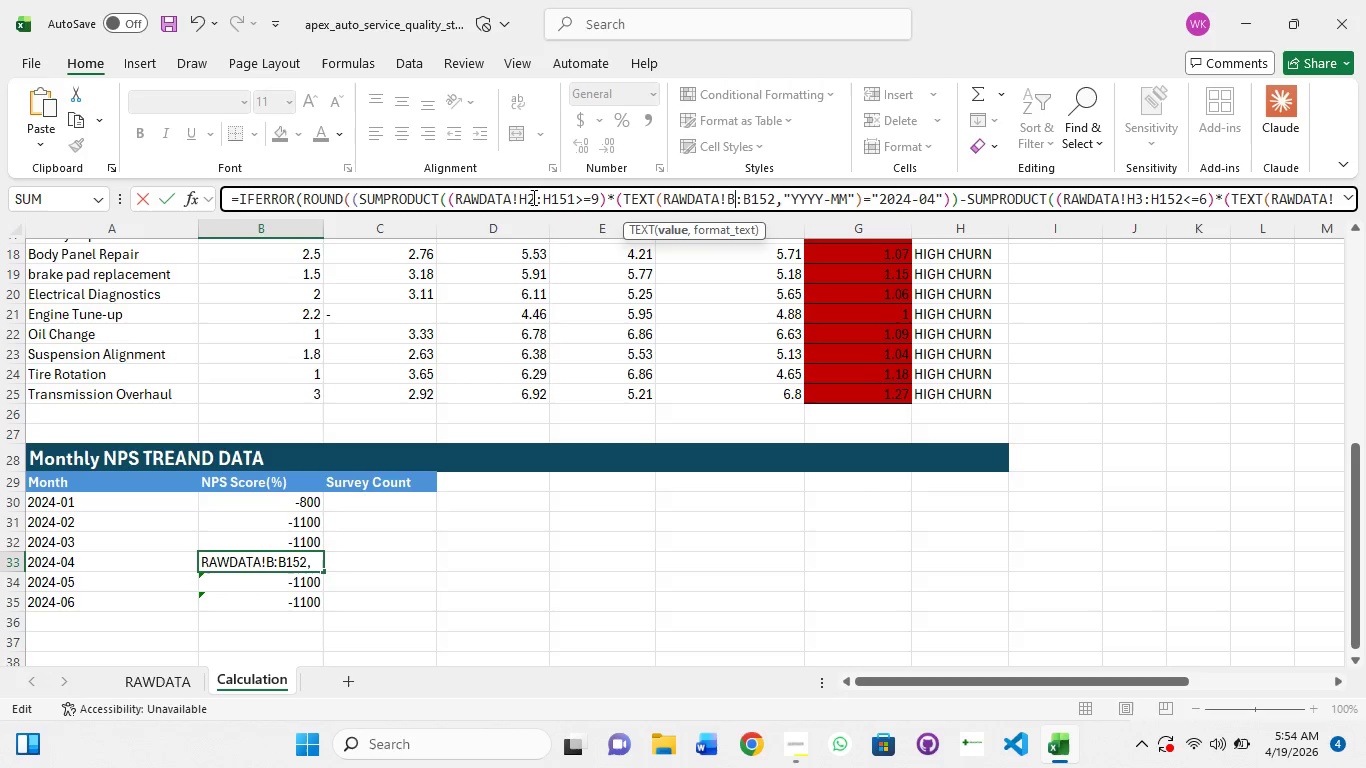 
key(Backspace)
 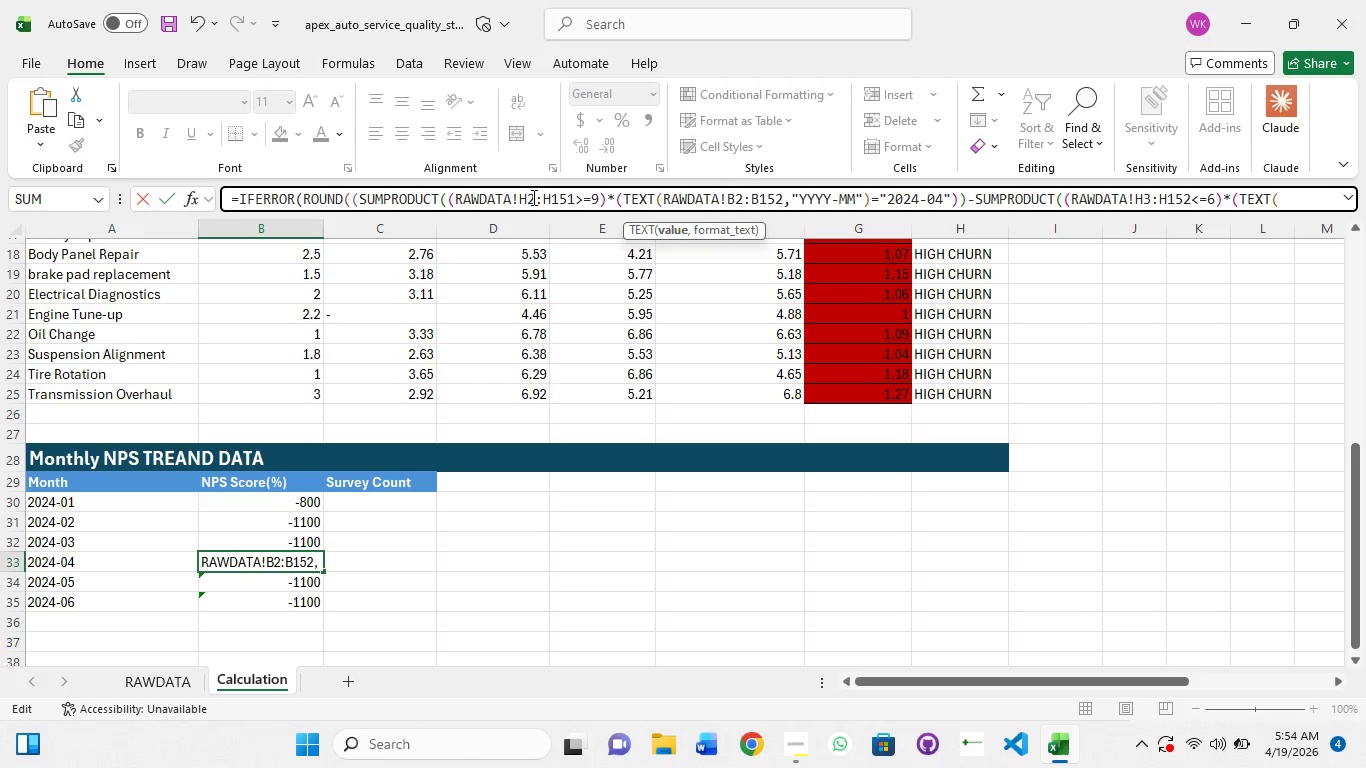 
key(2)
 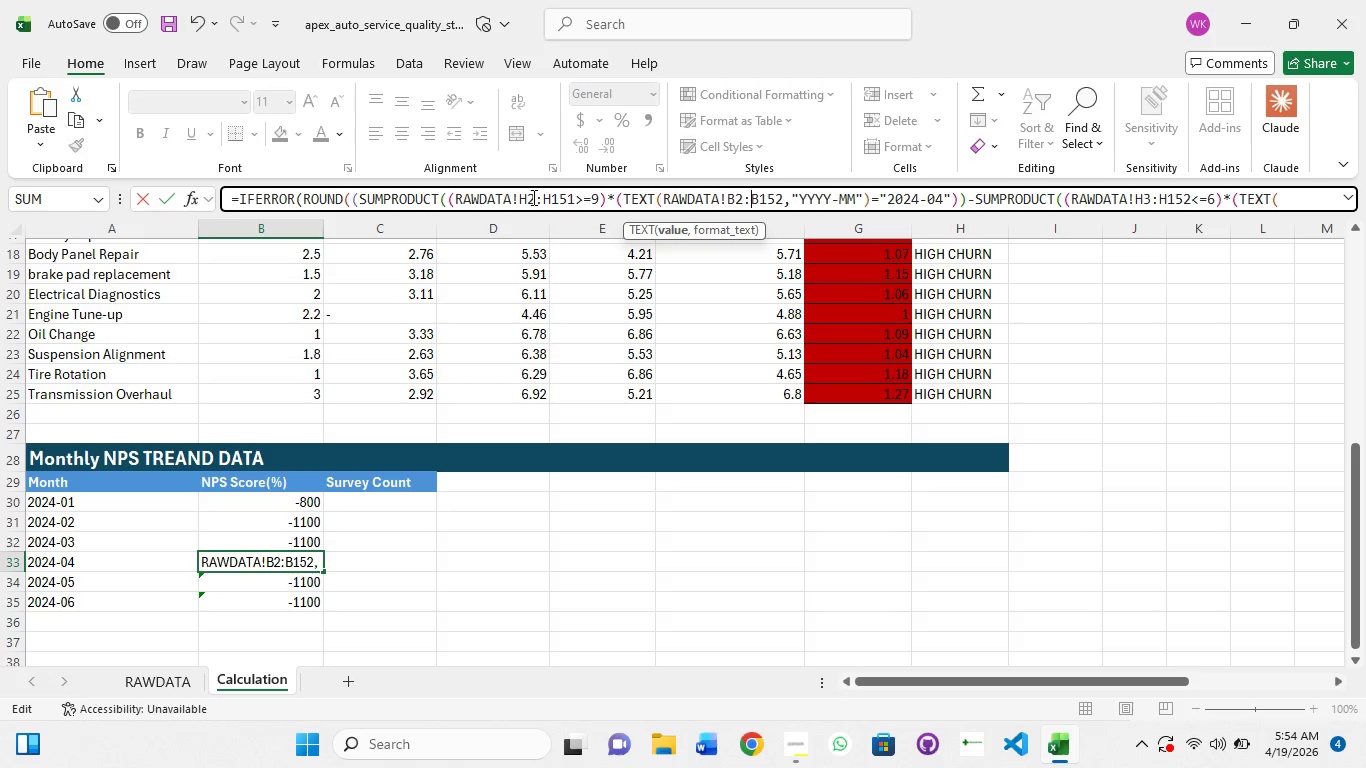 
key(ArrowRight)
 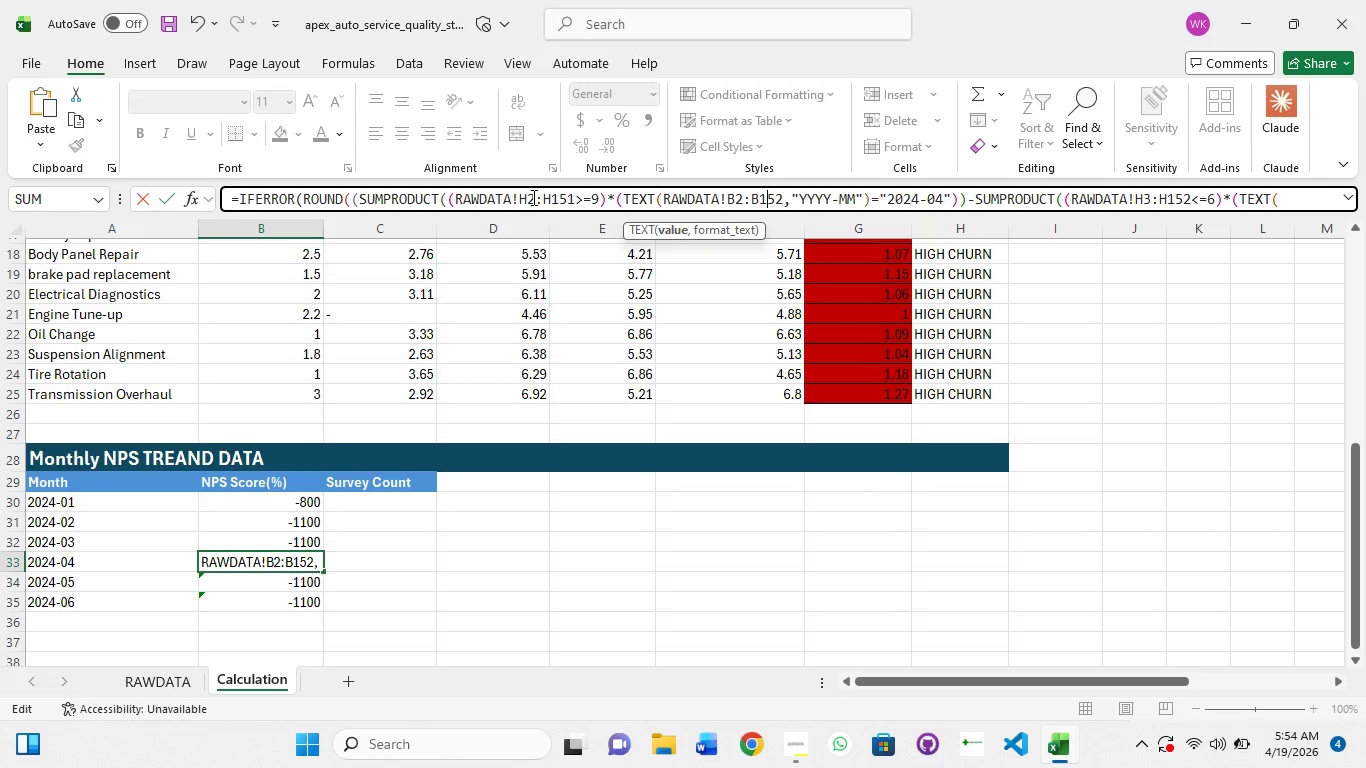 
key(ArrowRight)
 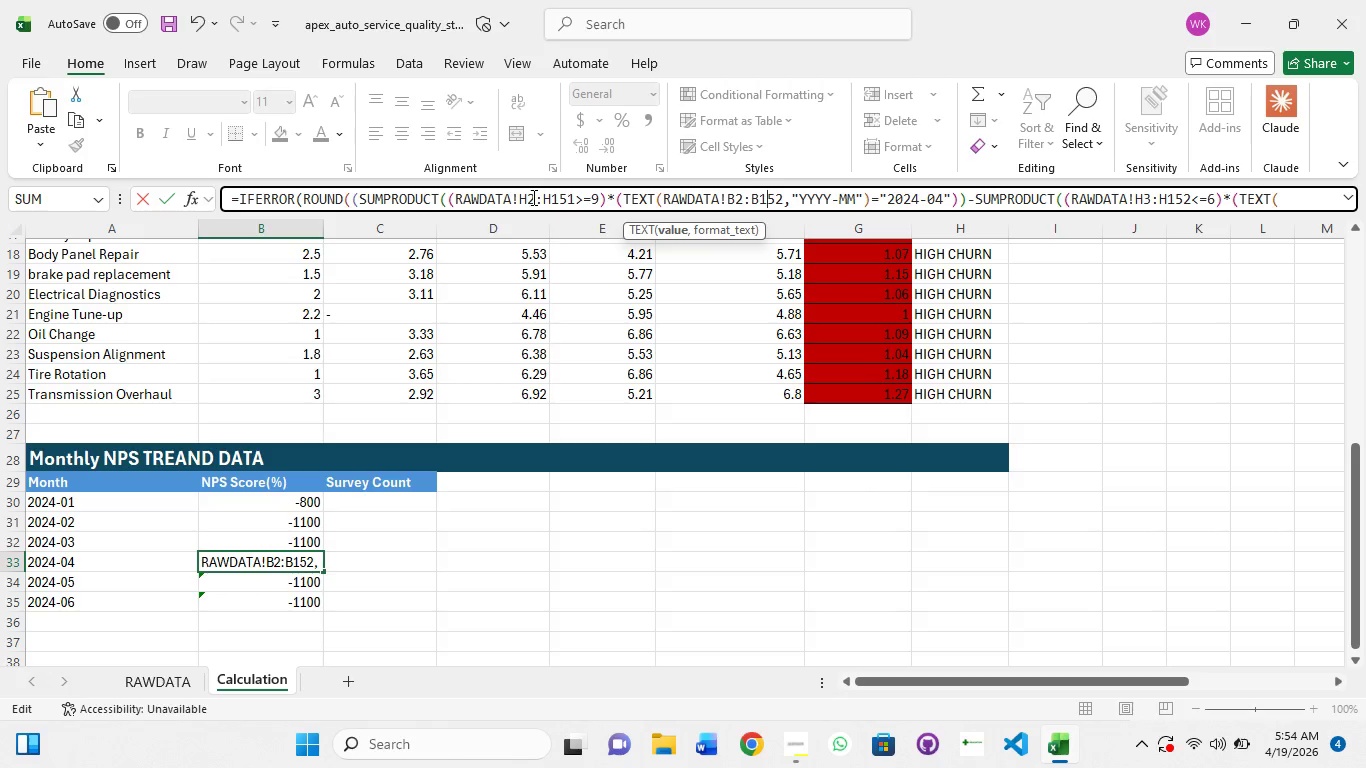 
key(ArrowRight)
 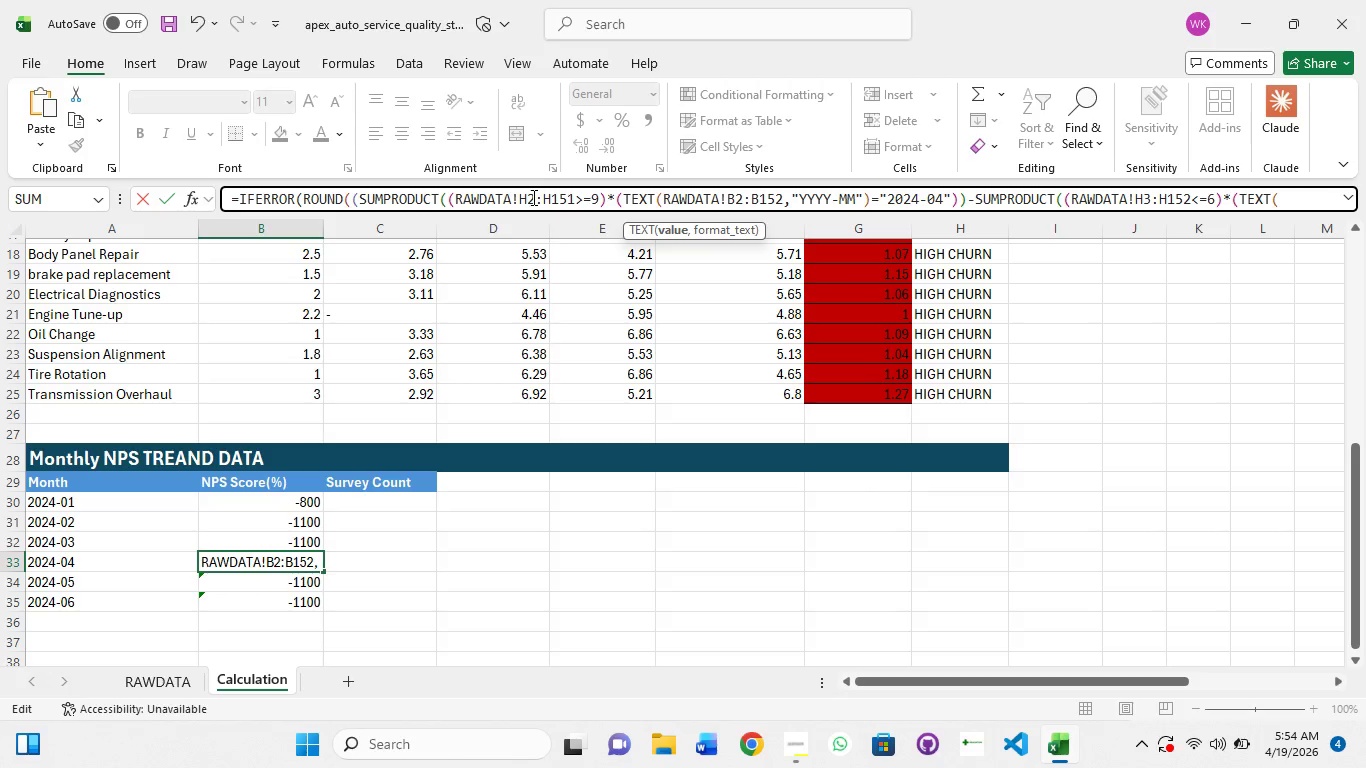 
key(ArrowRight)
 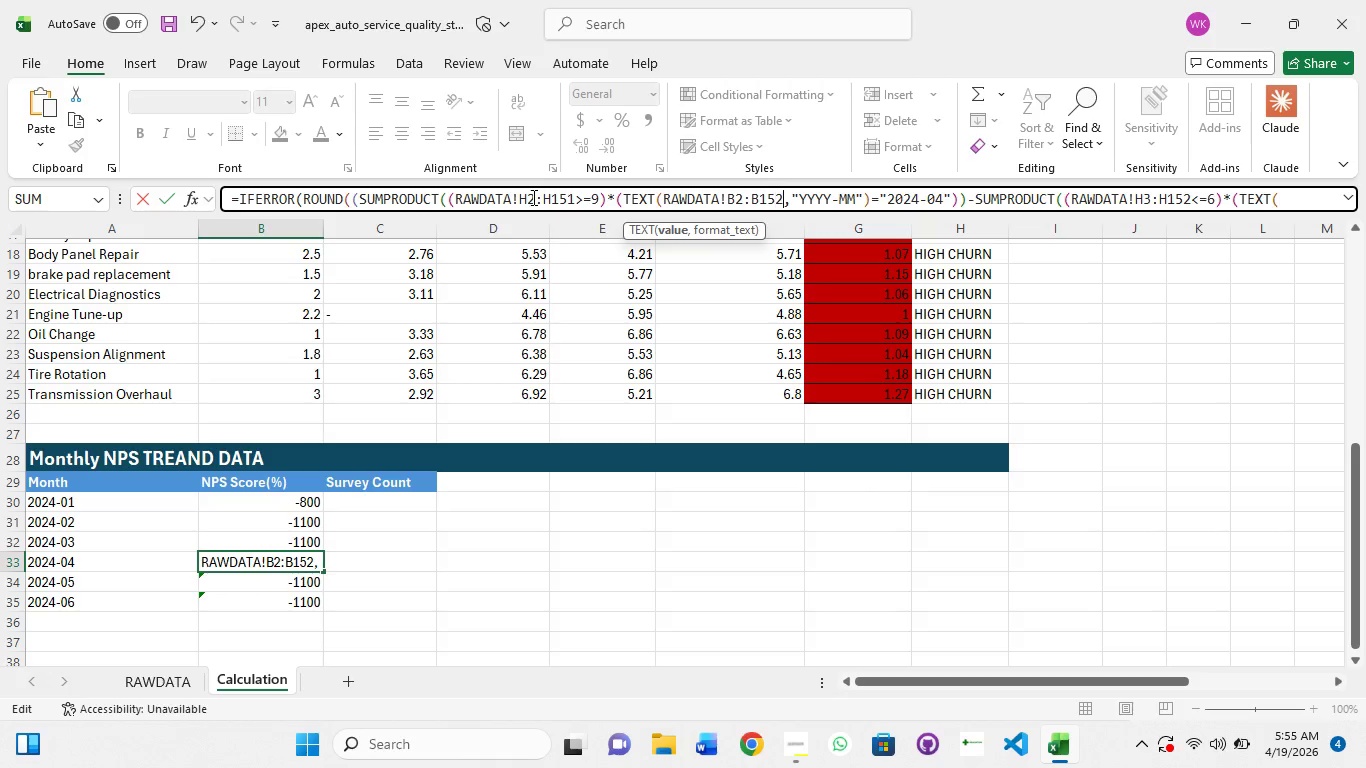 
key(ArrowRight)
 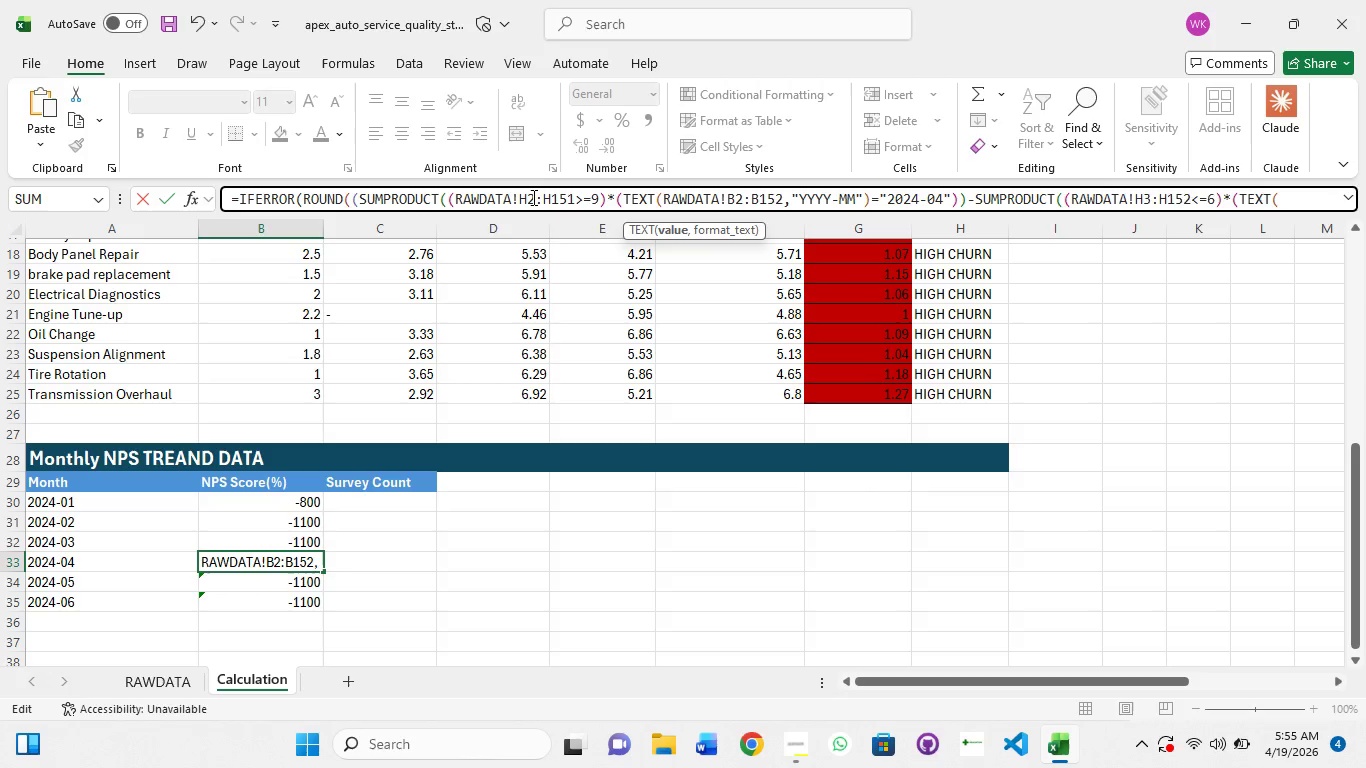 
key(Backspace)
 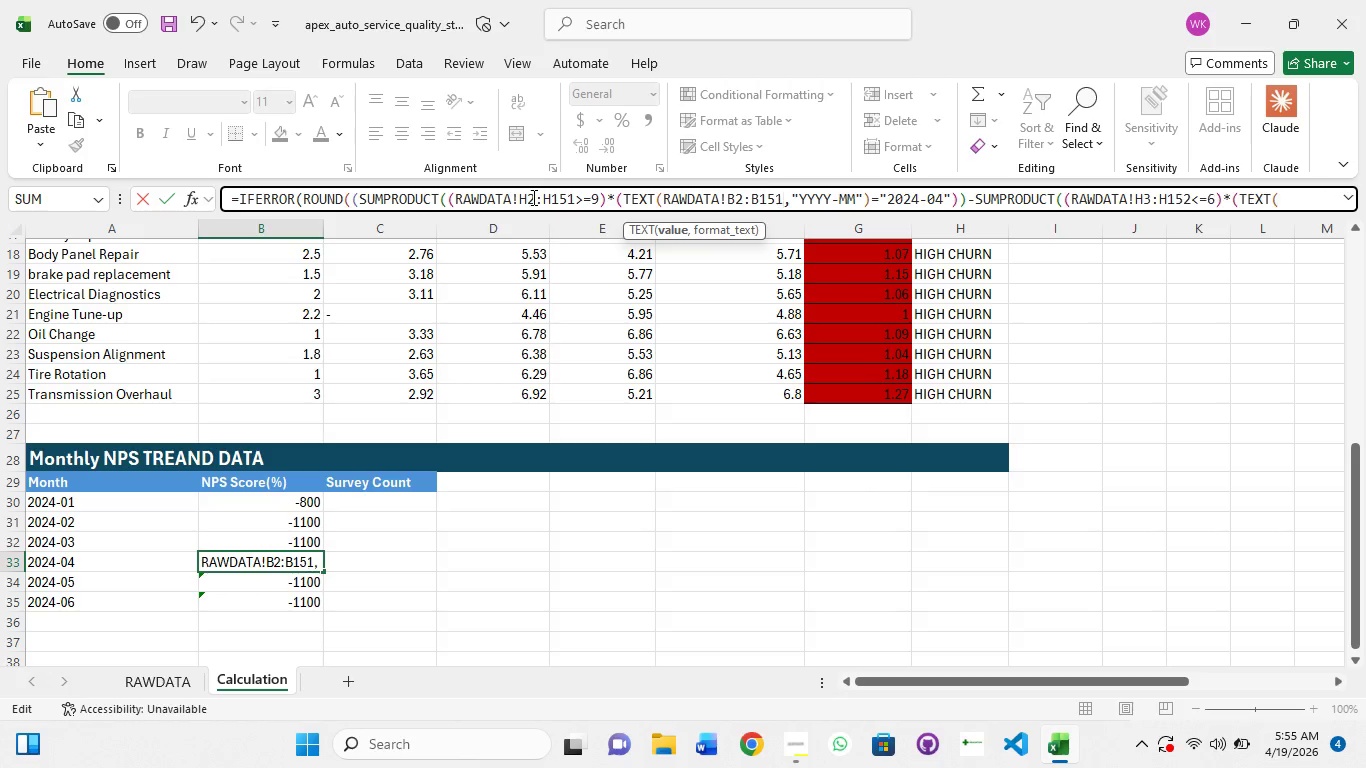 
key(1)
 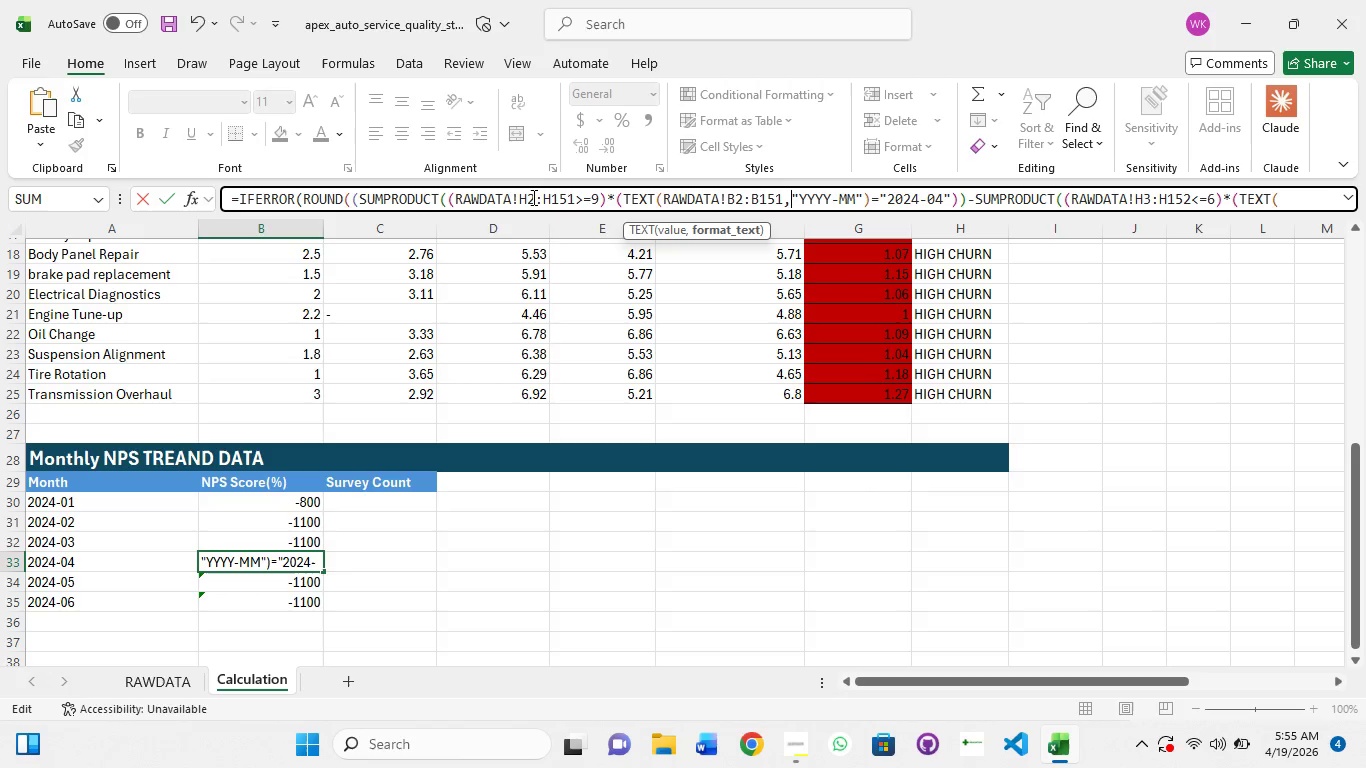 
hold_key(key=ArrowRight, duration=1.52)
 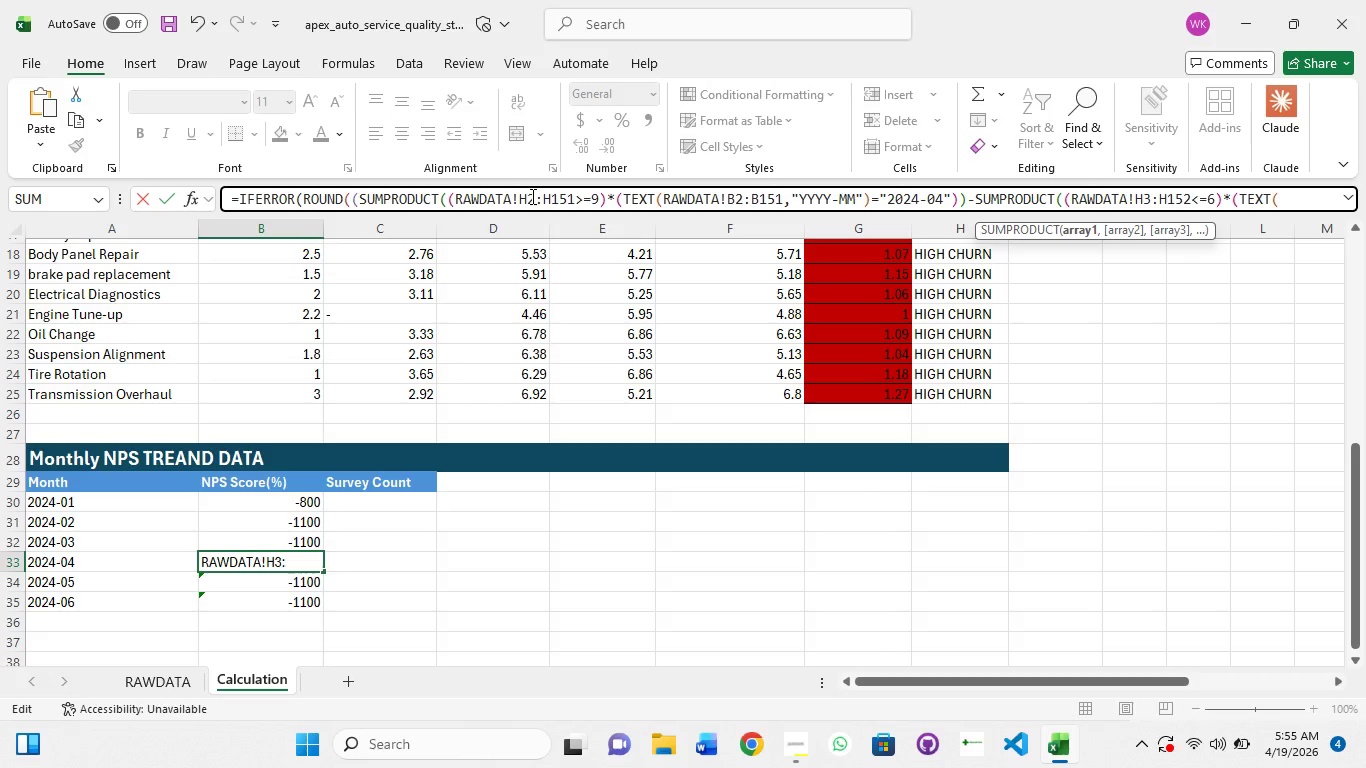 
key(ArrowRight)
 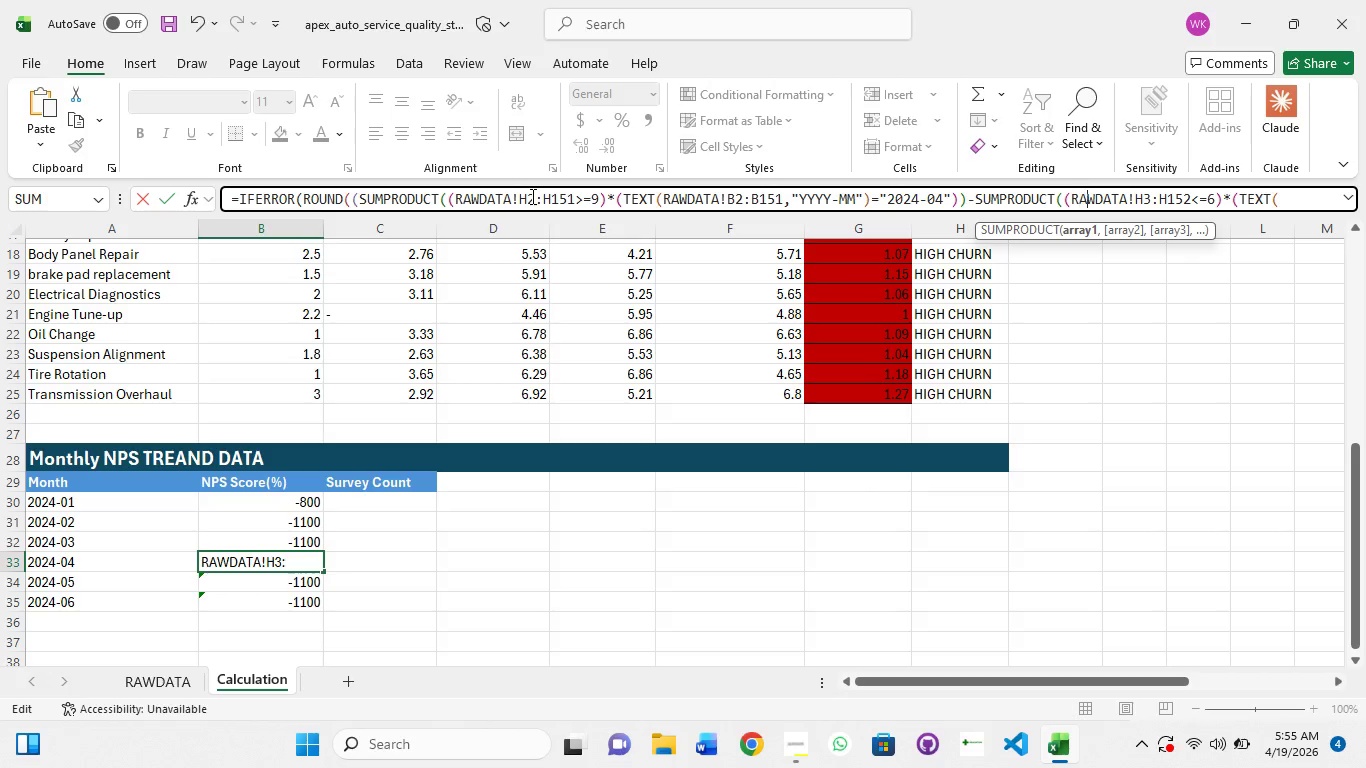 
key(ArrowRight)
 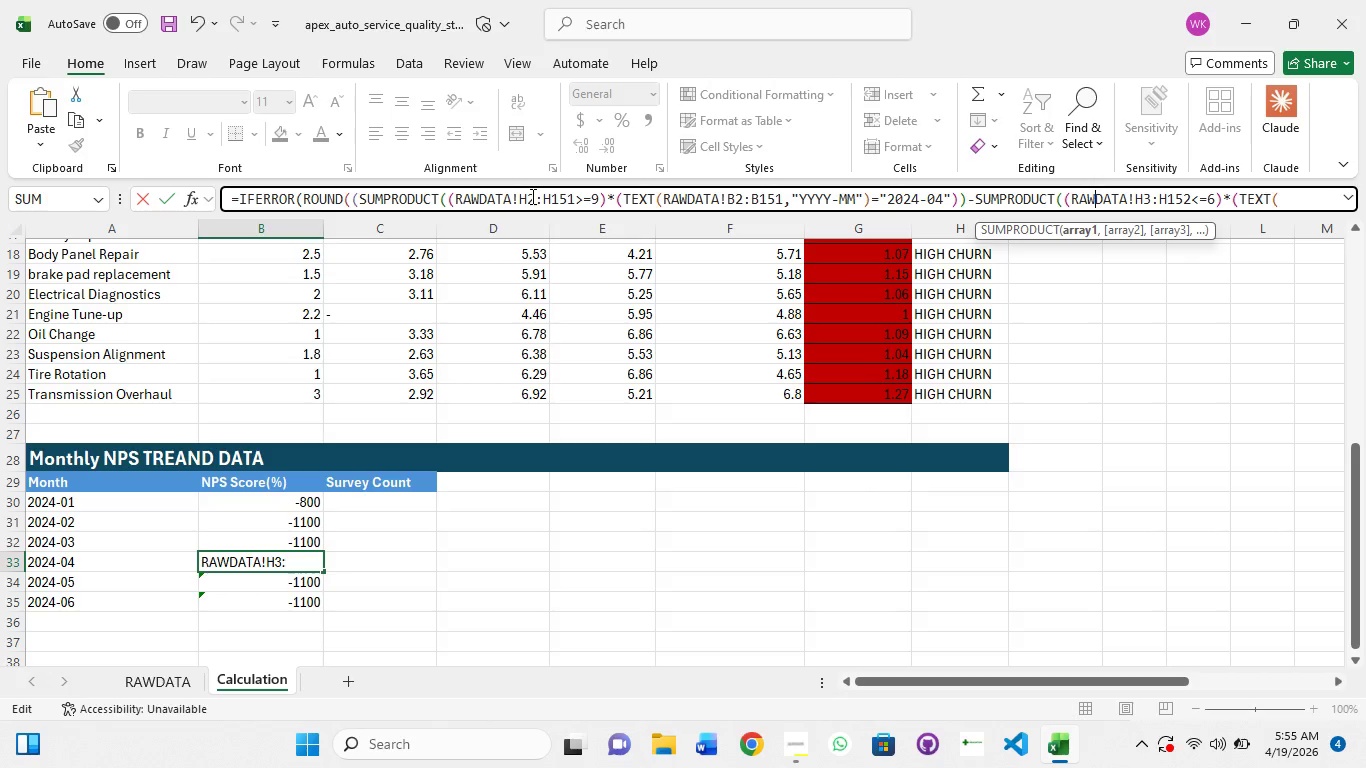 
key(ArrowRight)
 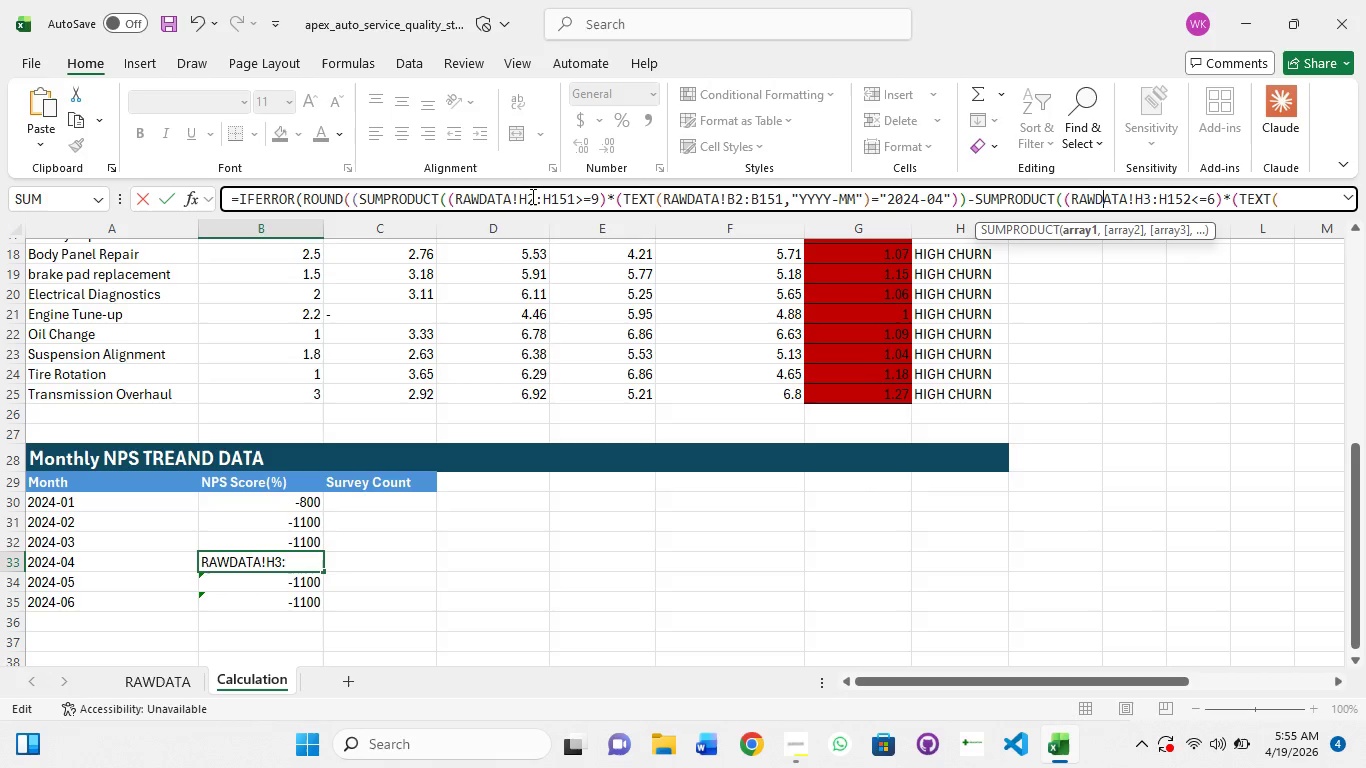 
key(ArrowRight)
 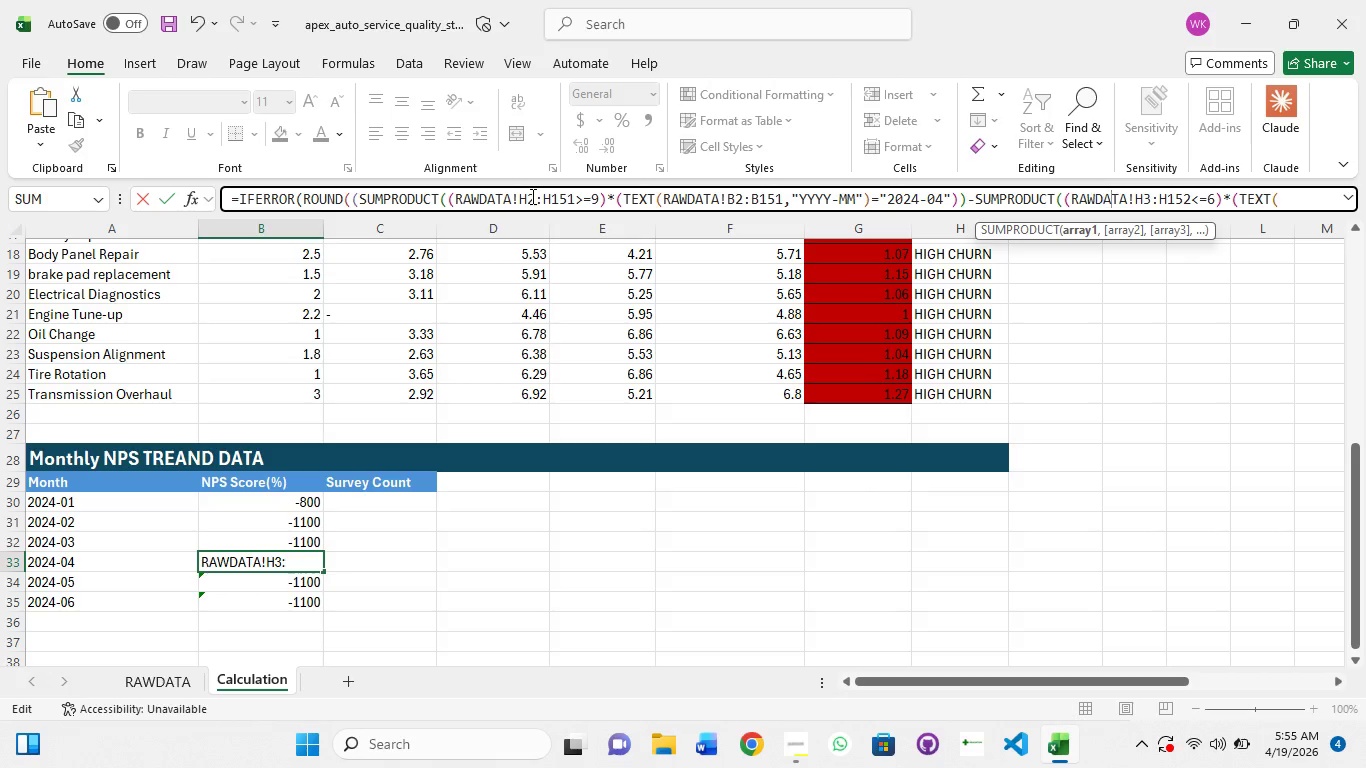 
key(ArrowRight)
 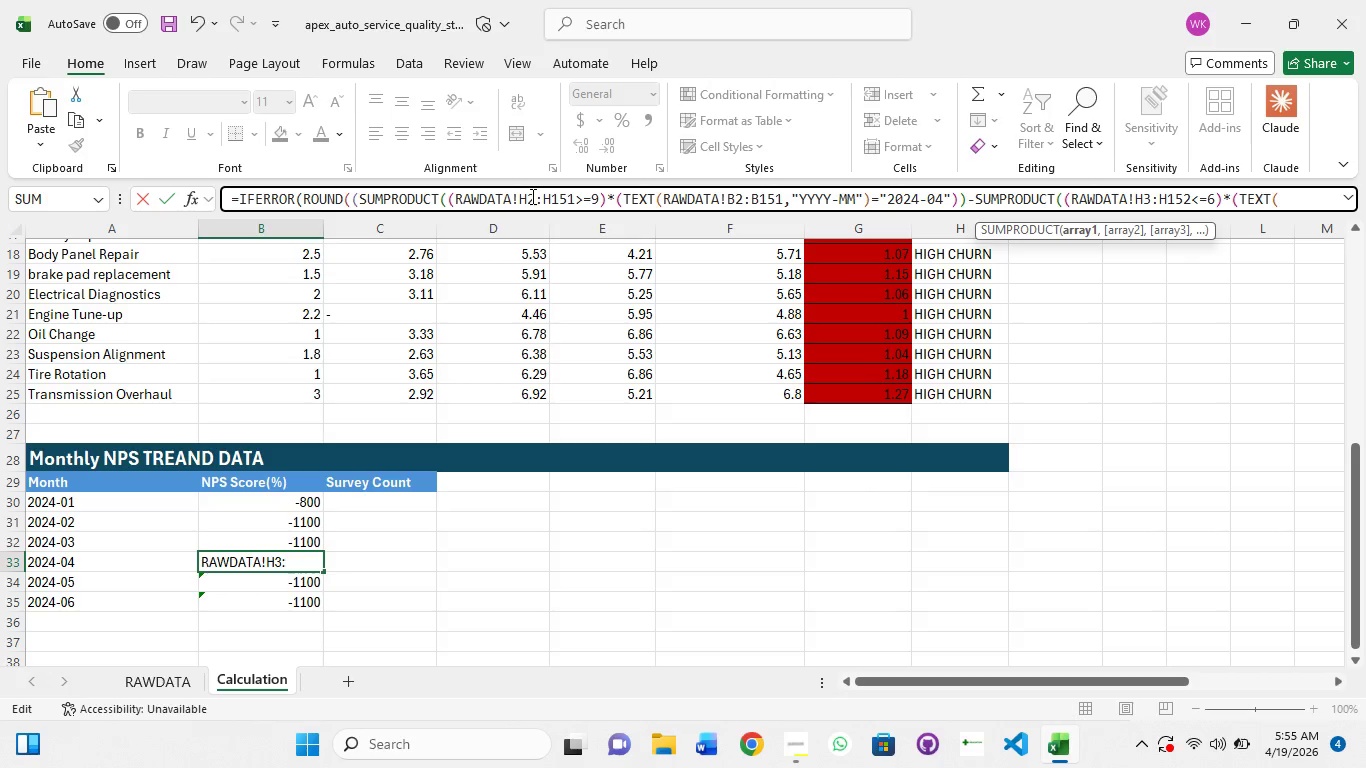 
key(ArrowRight)
 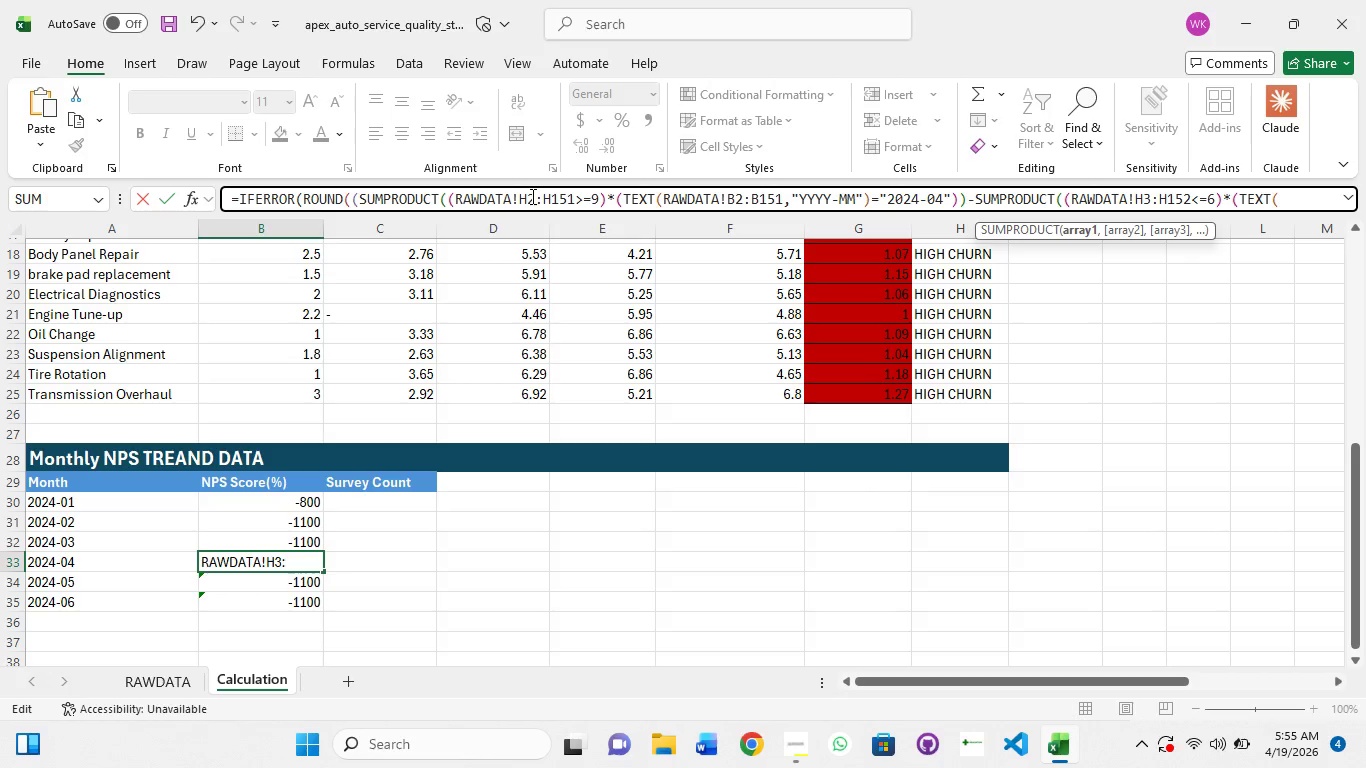 
key(ArrowRight)
 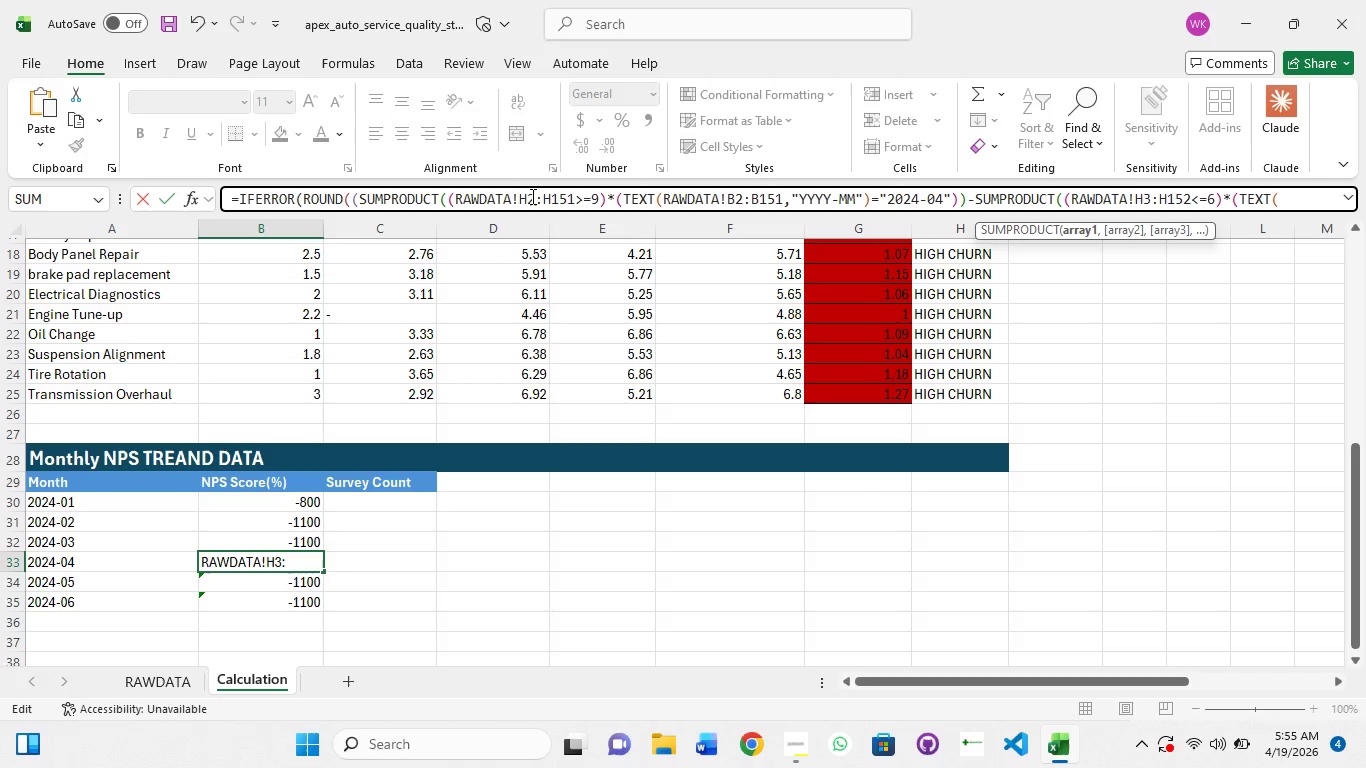 
key(ArrowRight)
 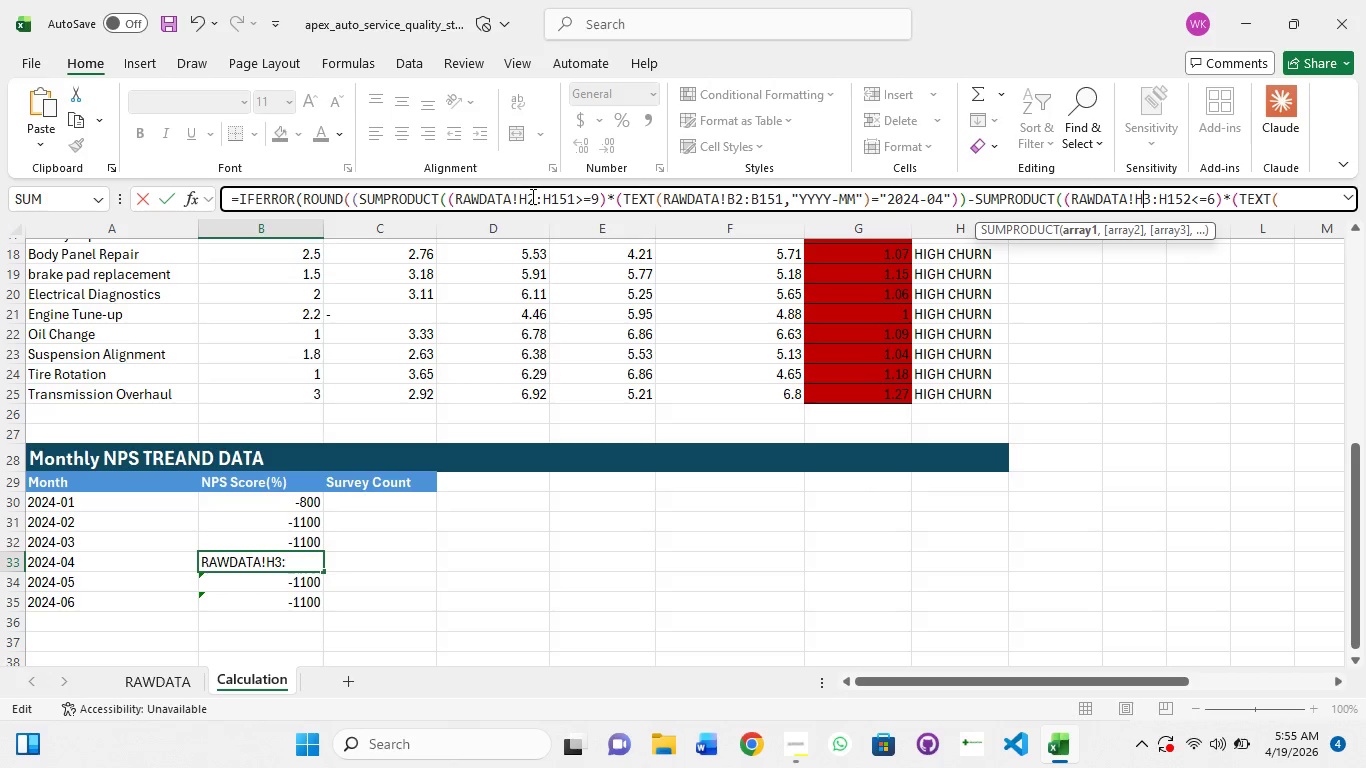 
key(ArrowRight)
 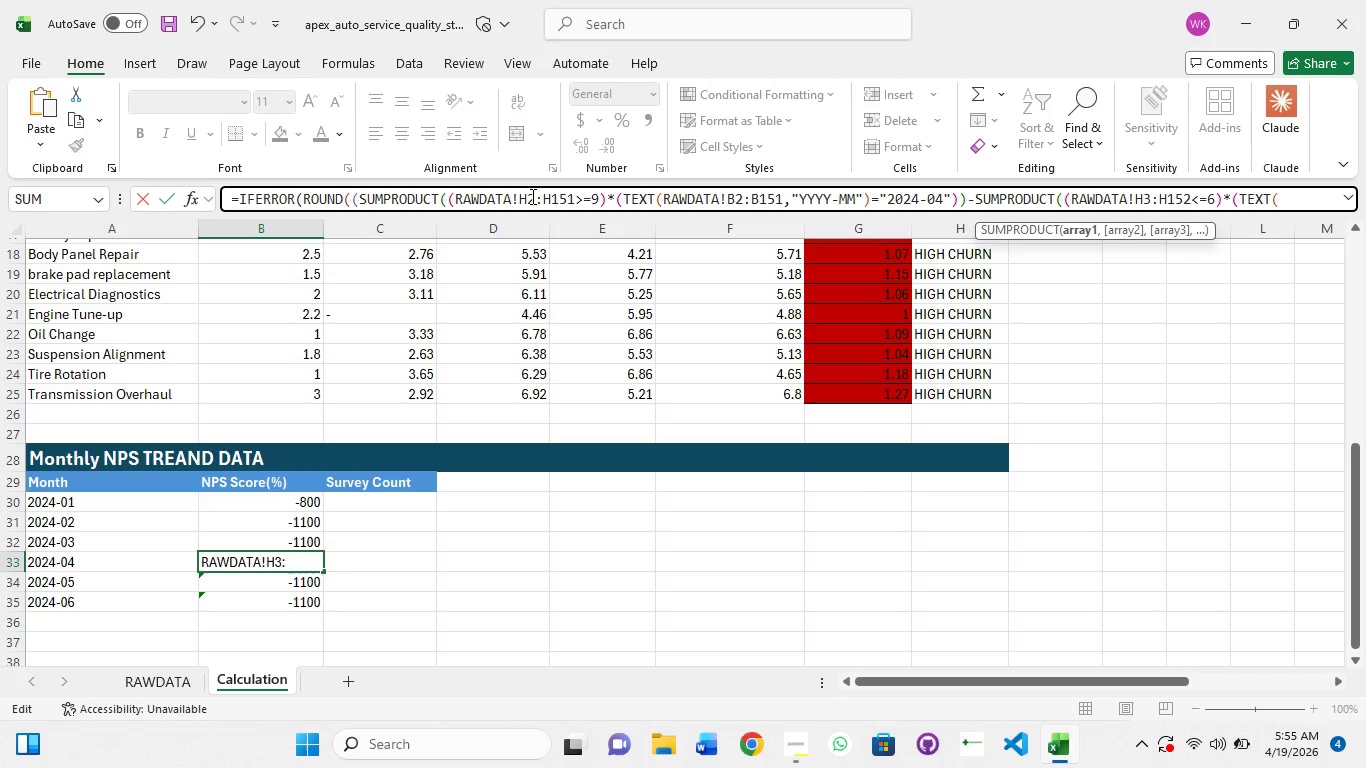 
key(ArrowRight)
 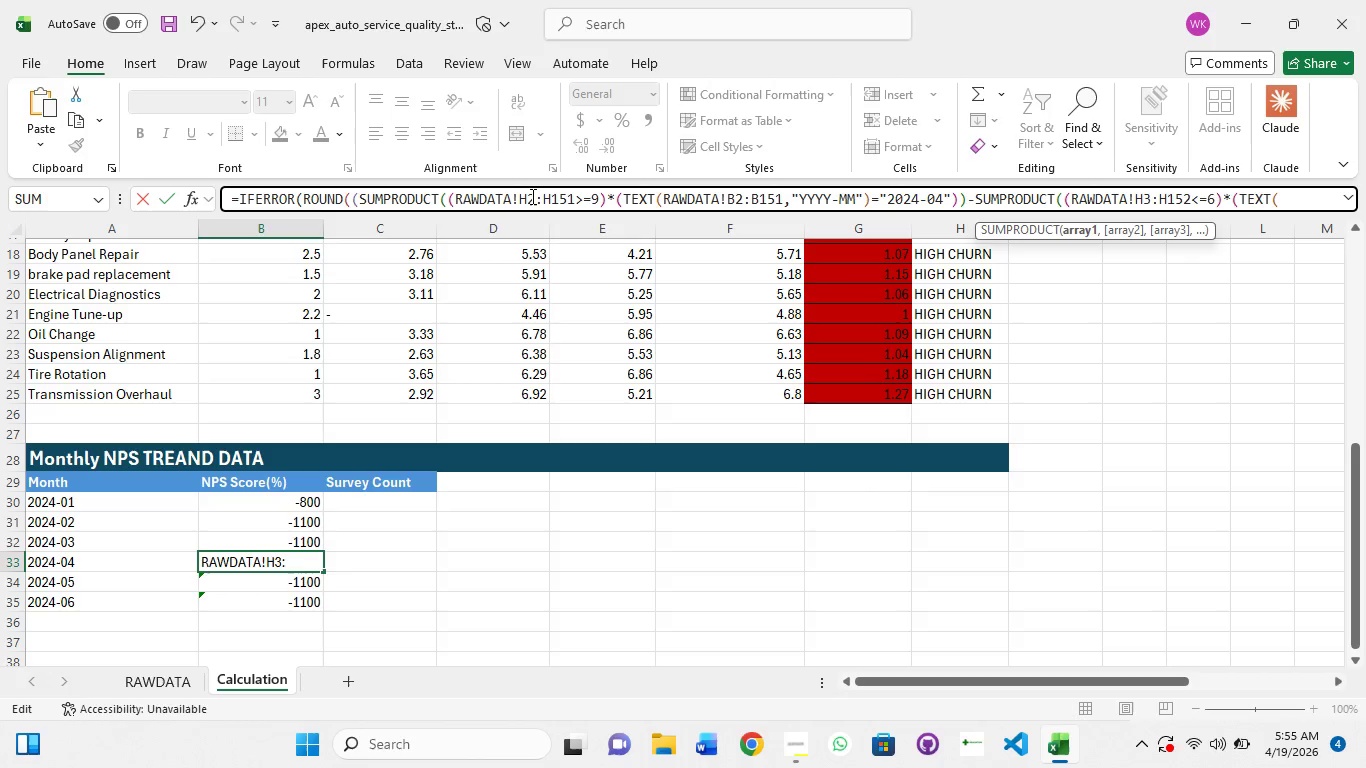 
key(Backspace)
 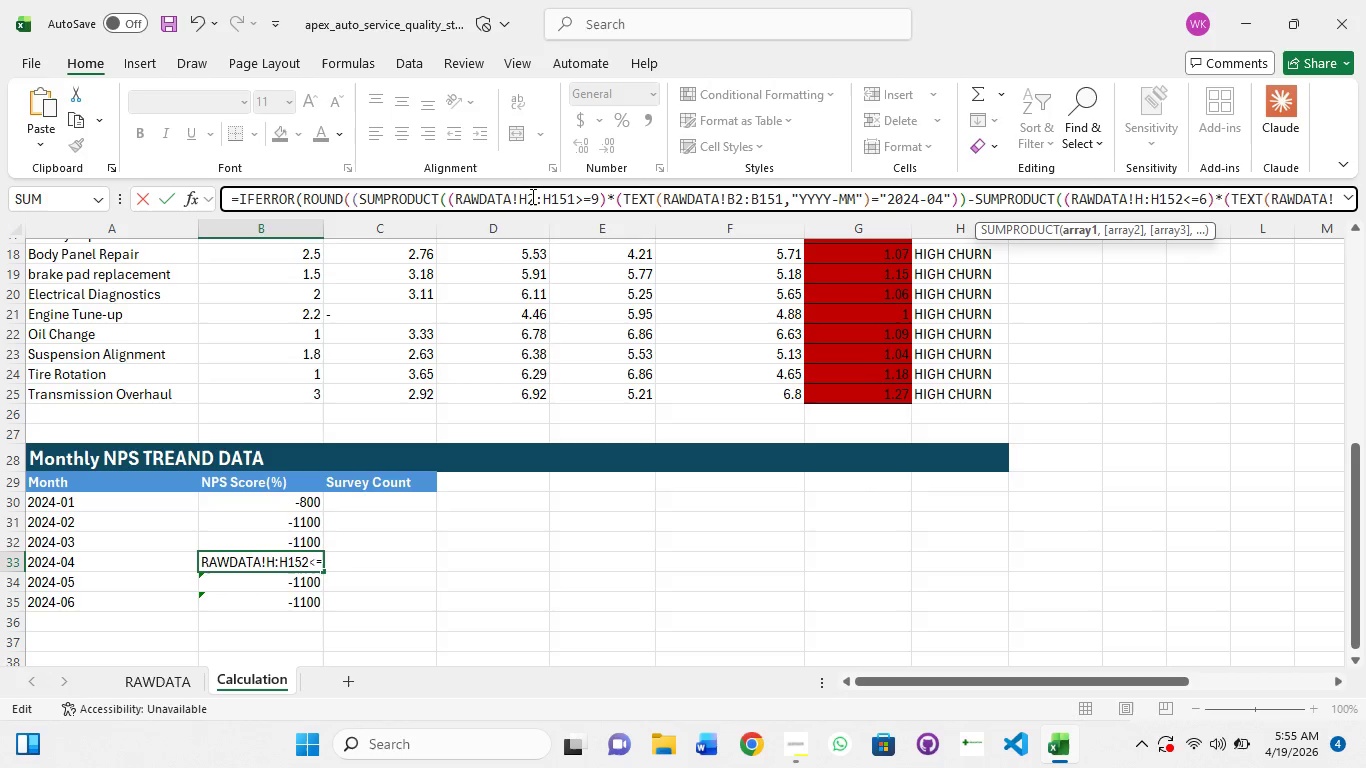 
key(2)
 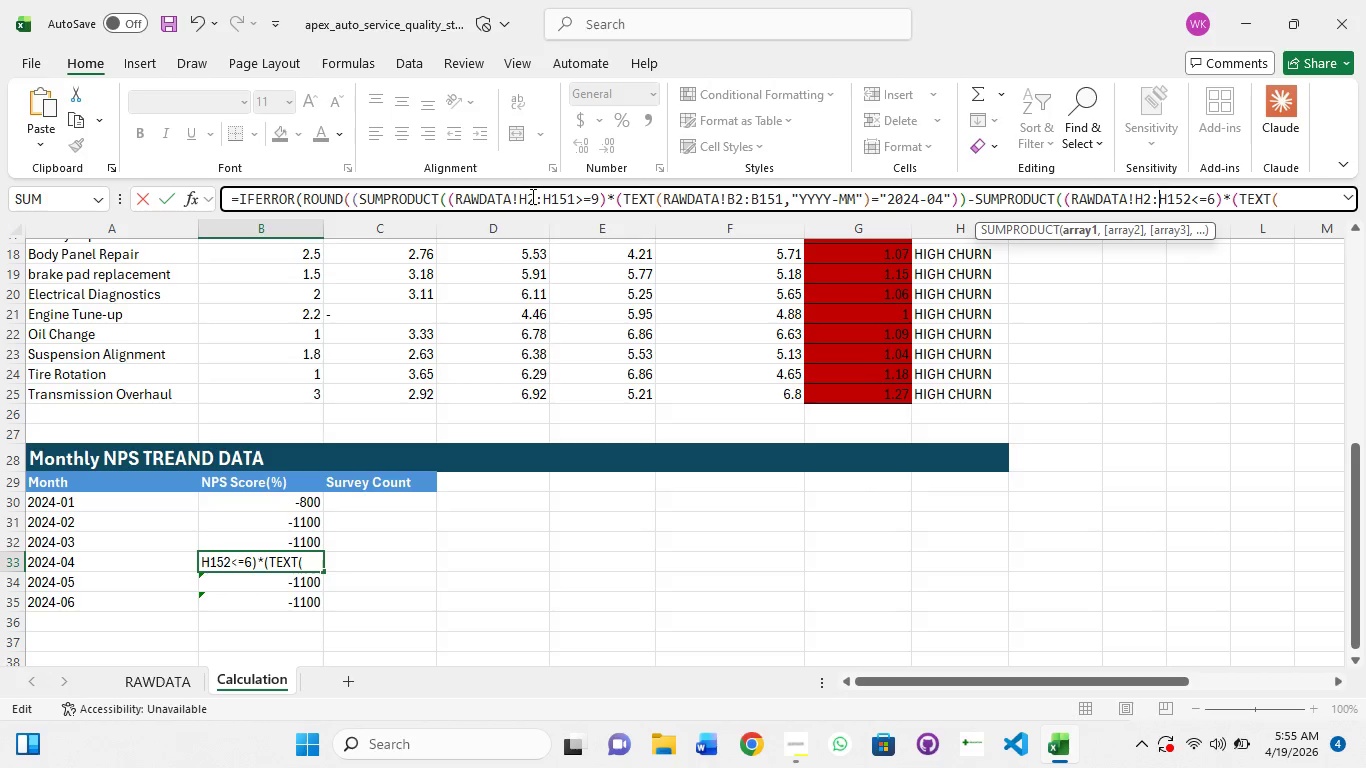 
key(ArrowRight)
 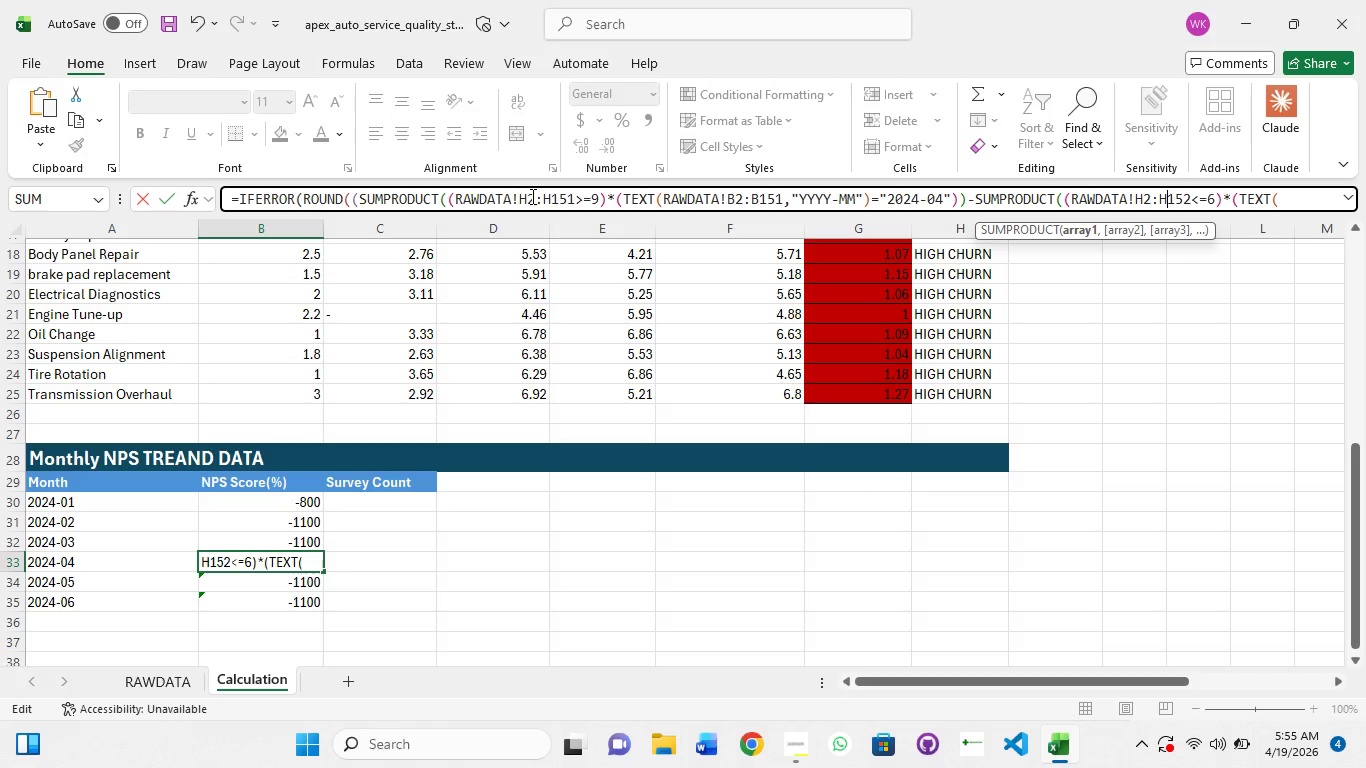 
key(ArrowRight)
 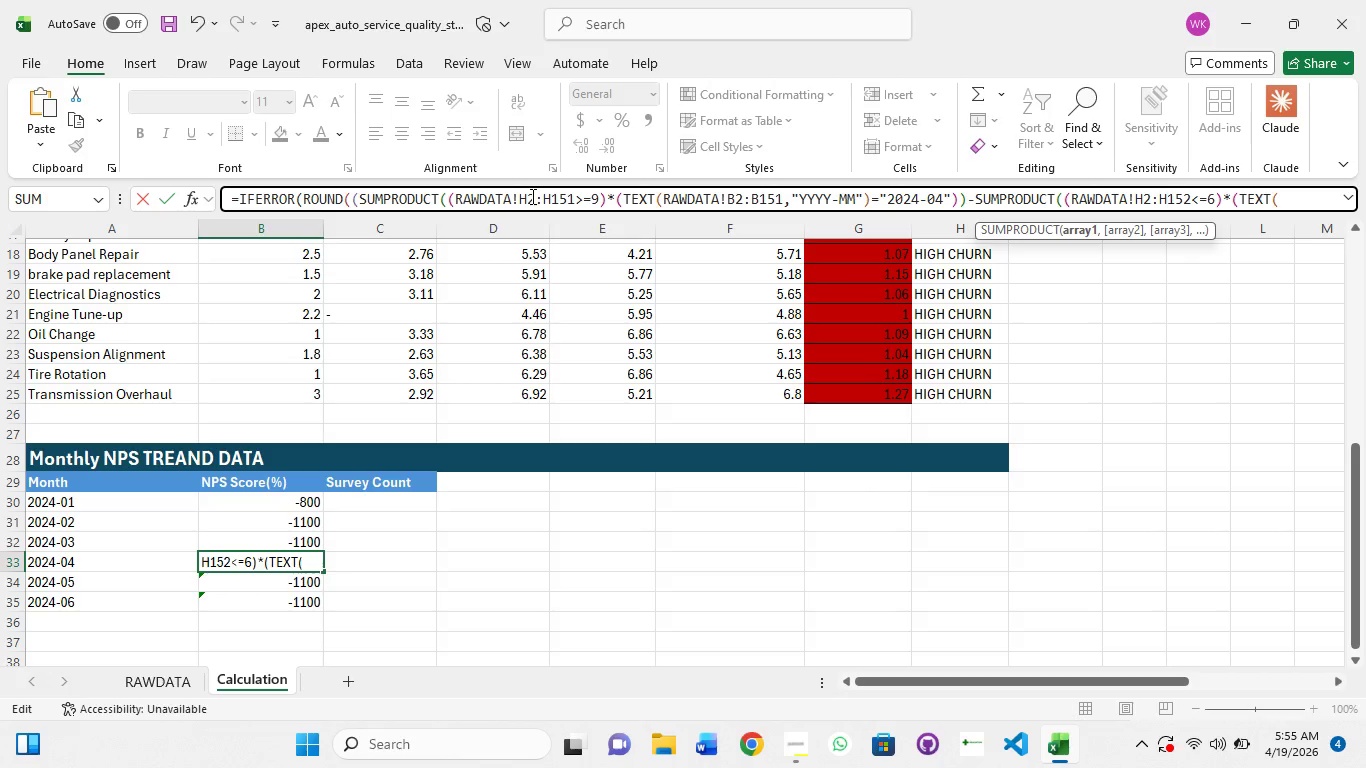 
key(ArrowRight)
 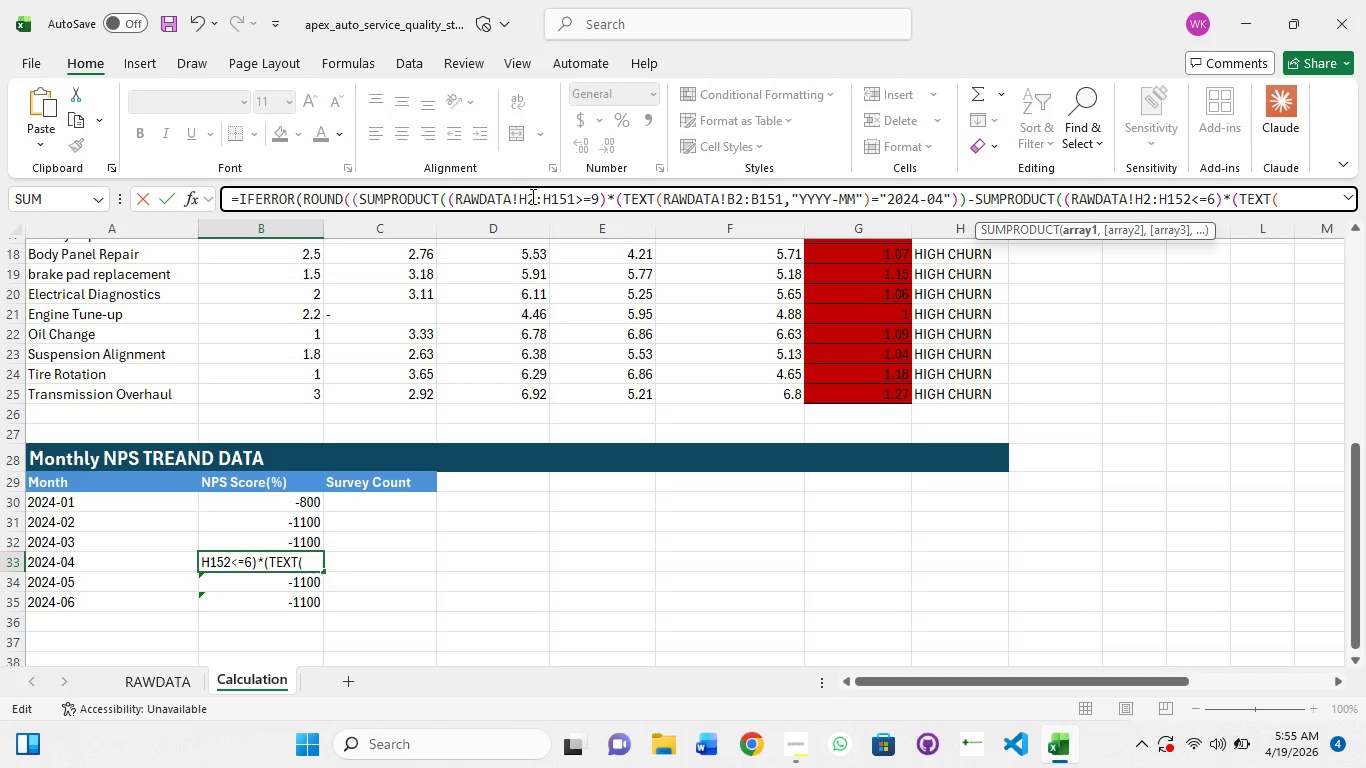 
key(ArrowRight)
 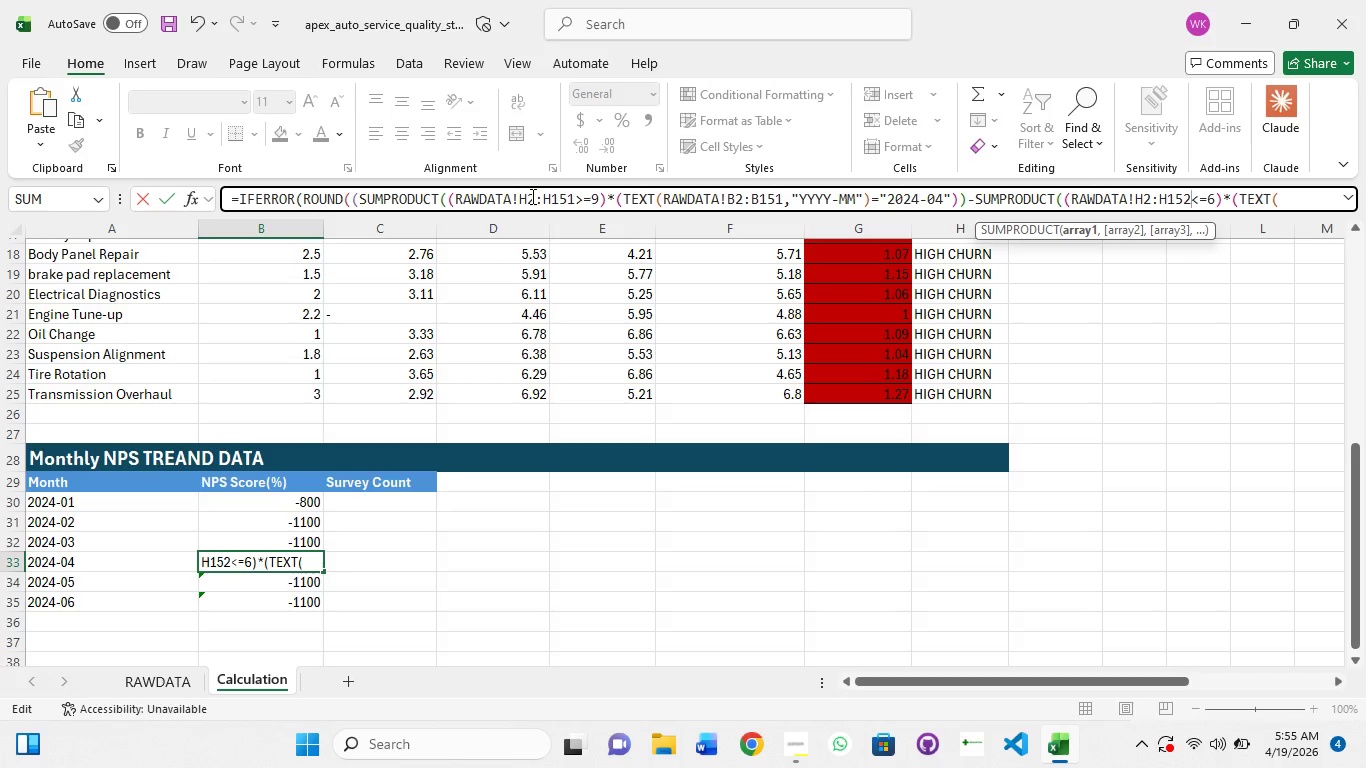 
key(ArrowRight)
 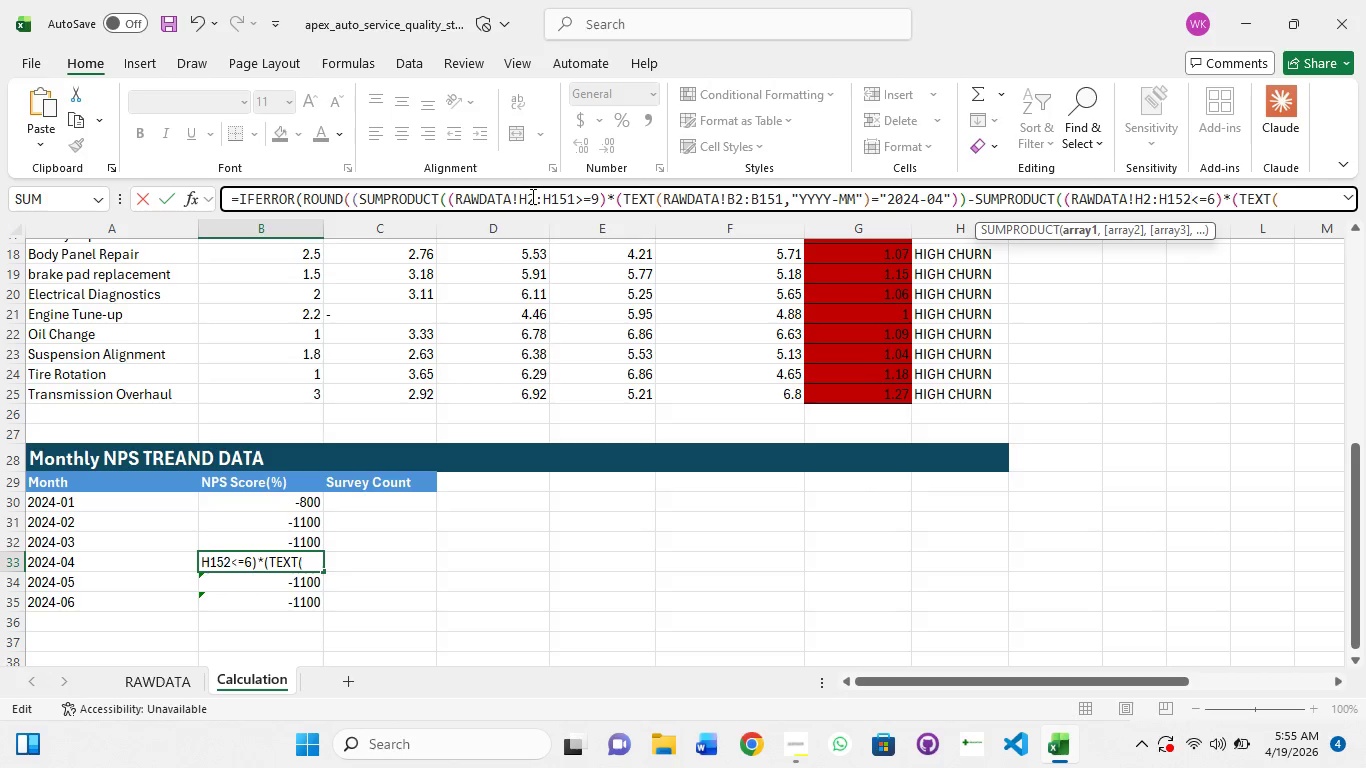 
key(Backspace)
 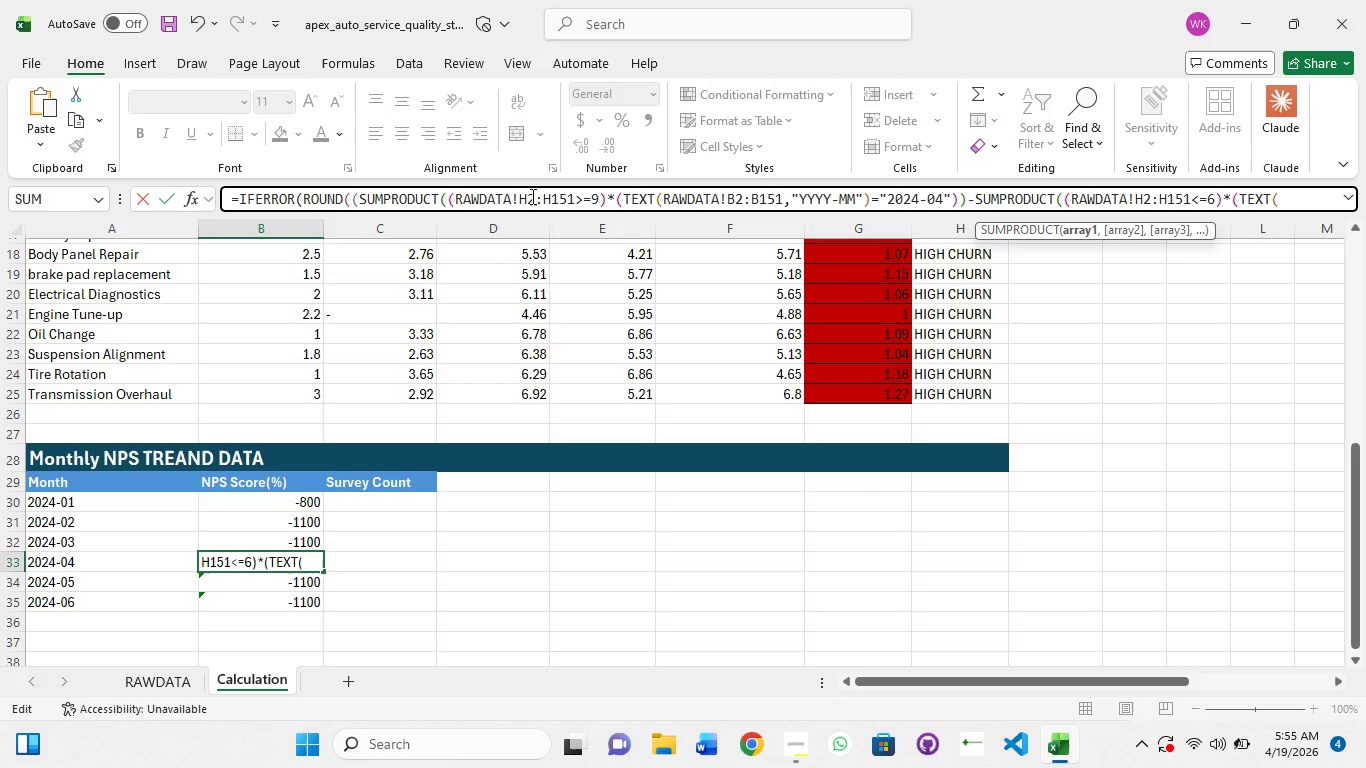 
key(1)
 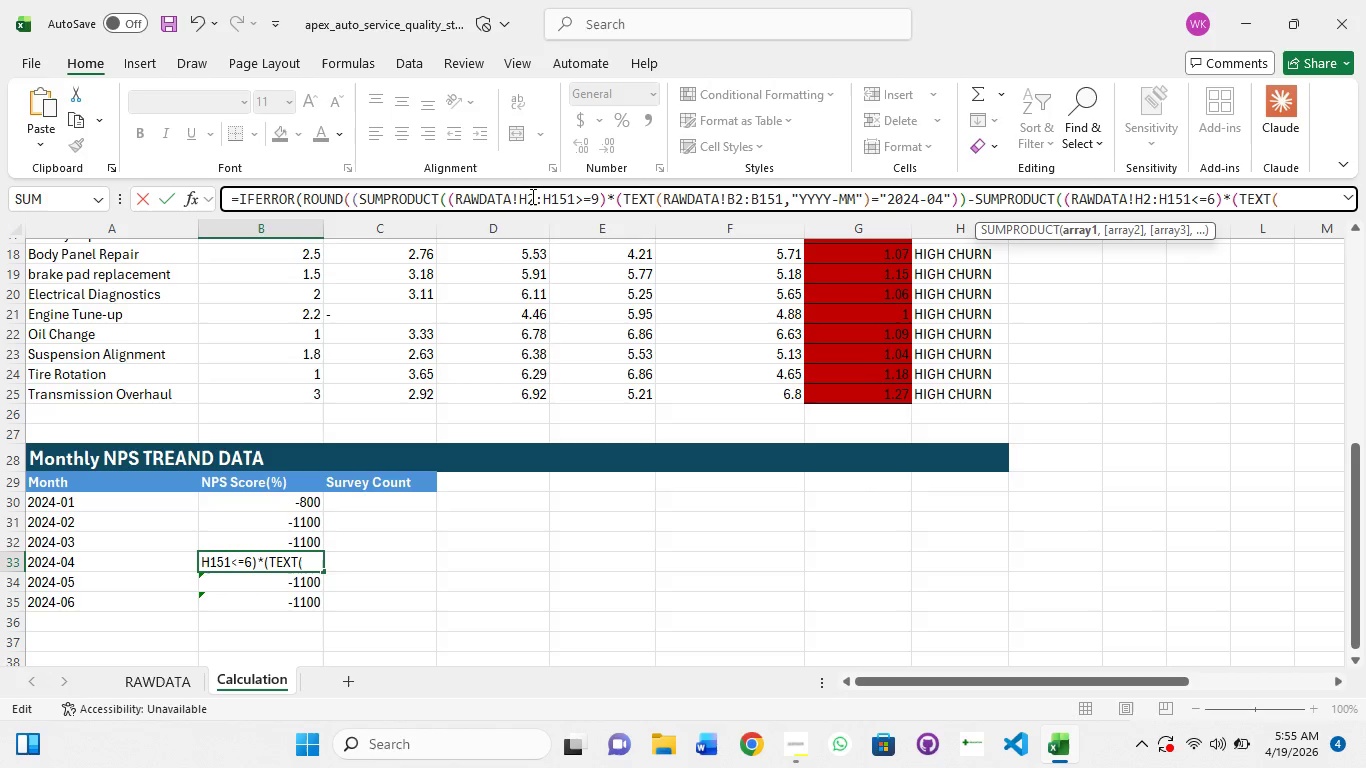 
hold_key(key=ArrowRight, duration=1.26)
 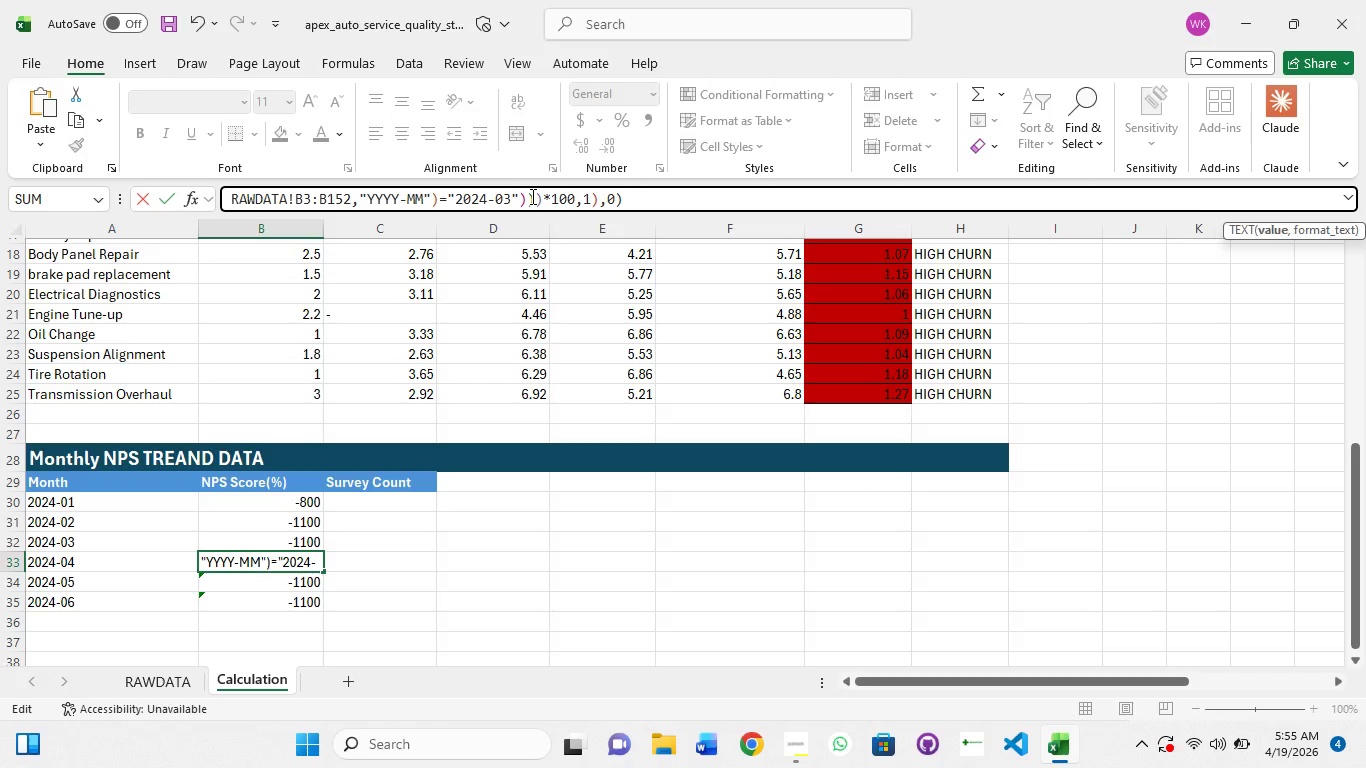 
key(ArrowLeft)
 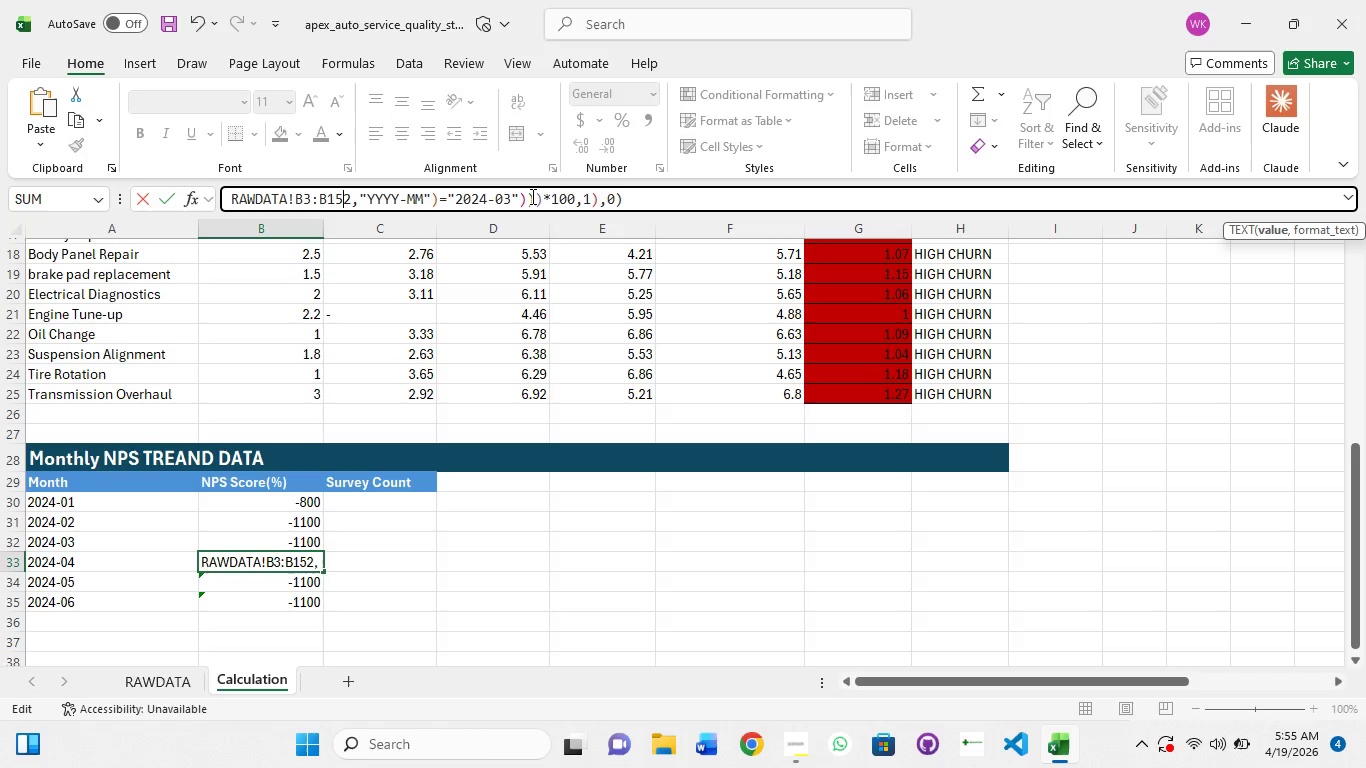 
key(ArrowLeft)
 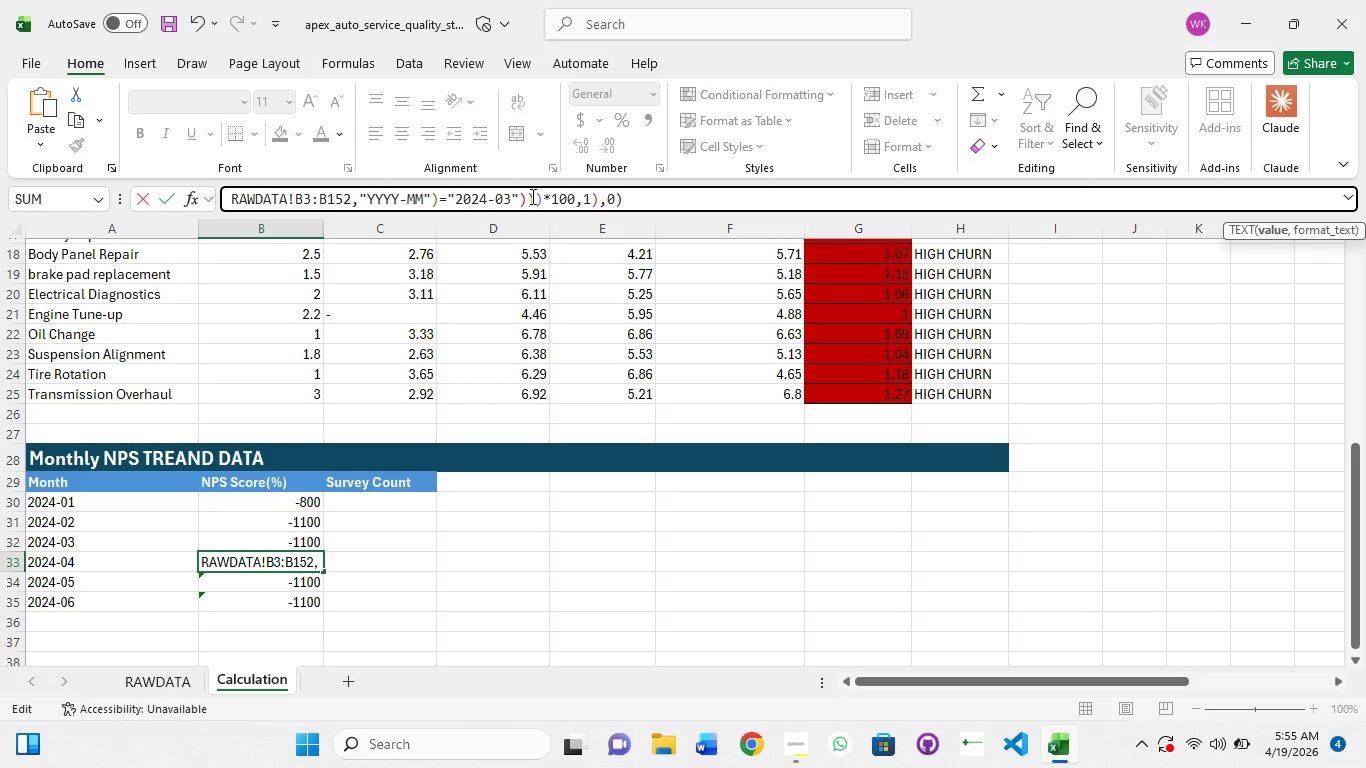 
key(ArrowRight)
 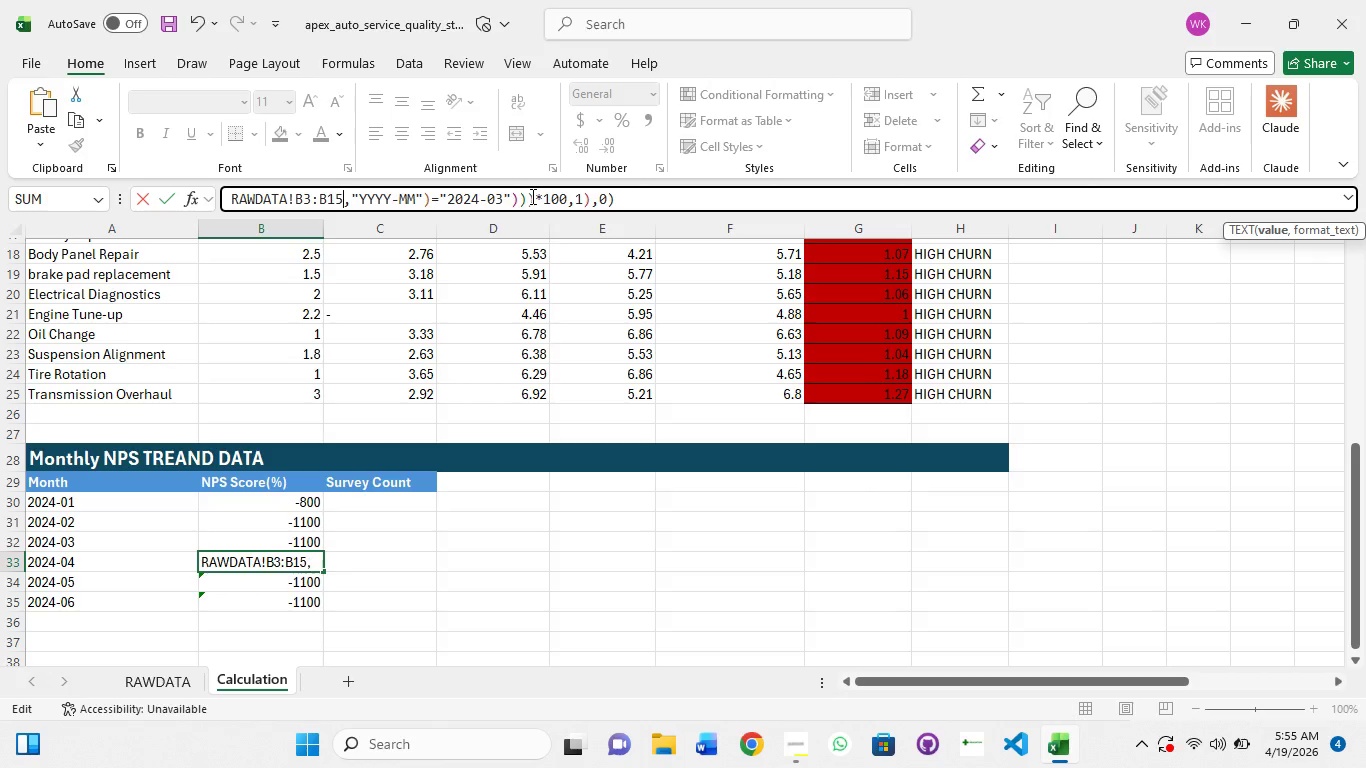 
key(Backspace)
 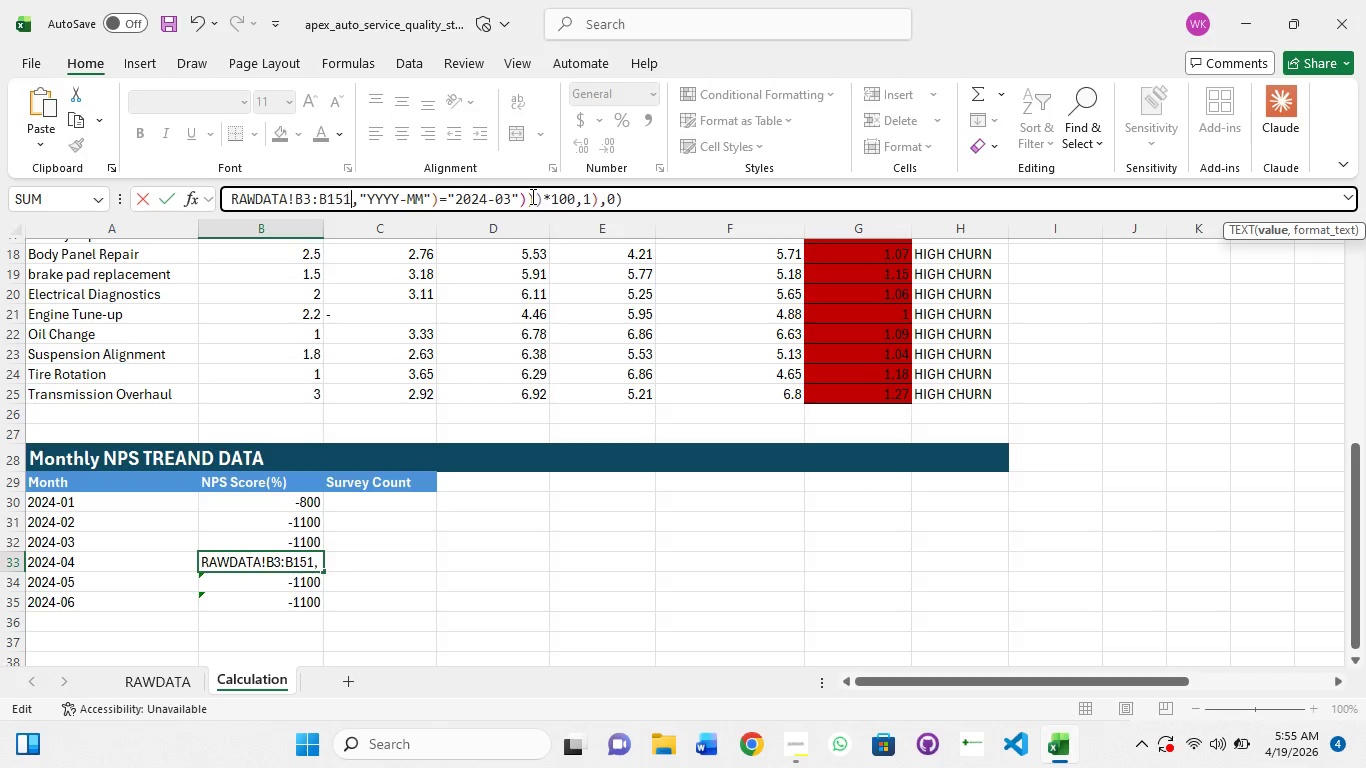 
key(1)
 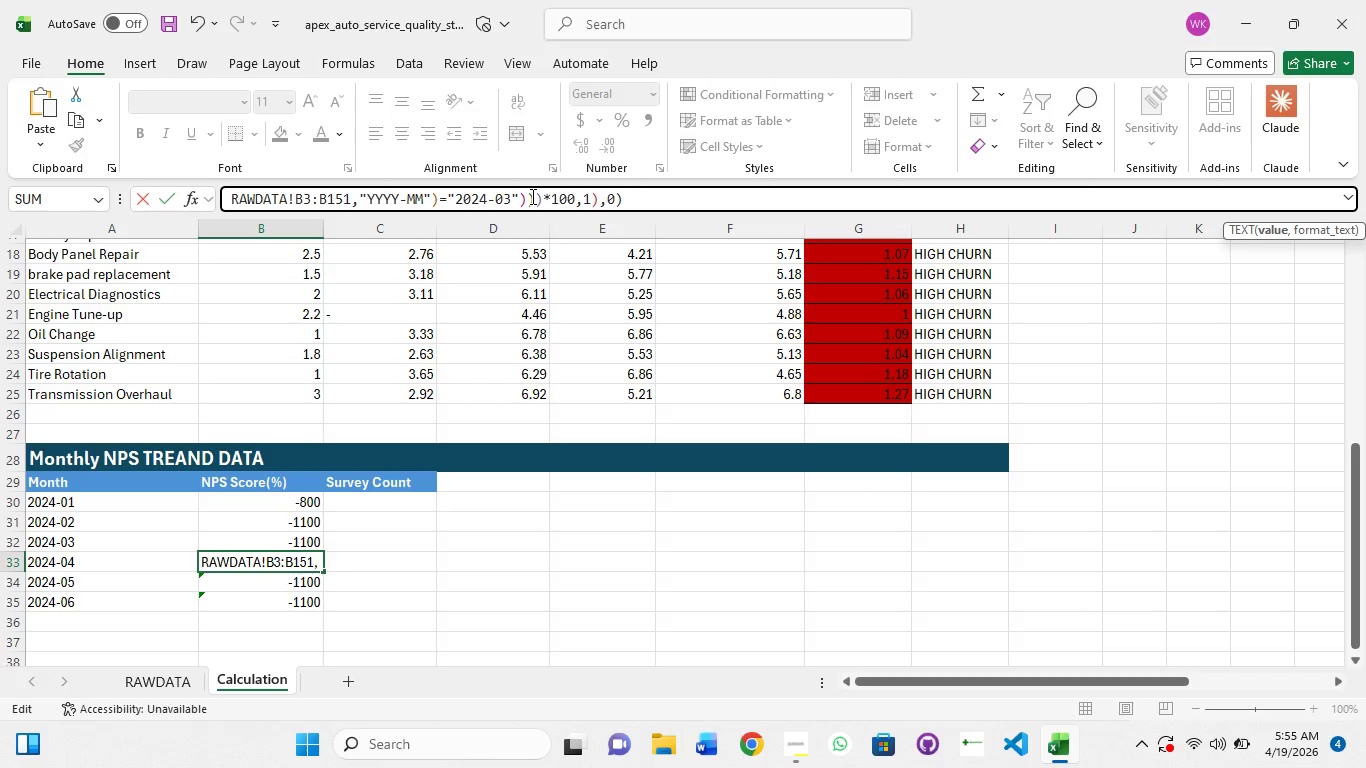 
key(ArrowLeft)
 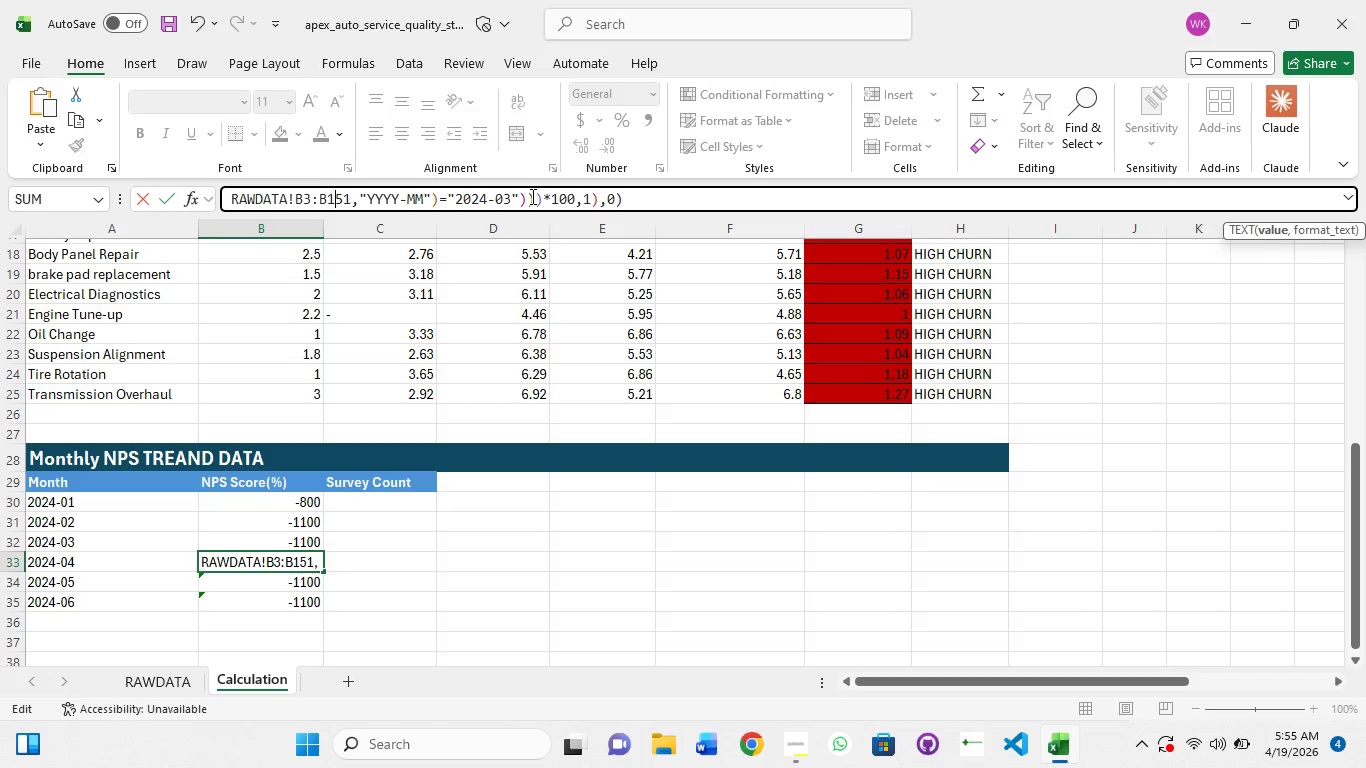 
key(ArrowLeft)
 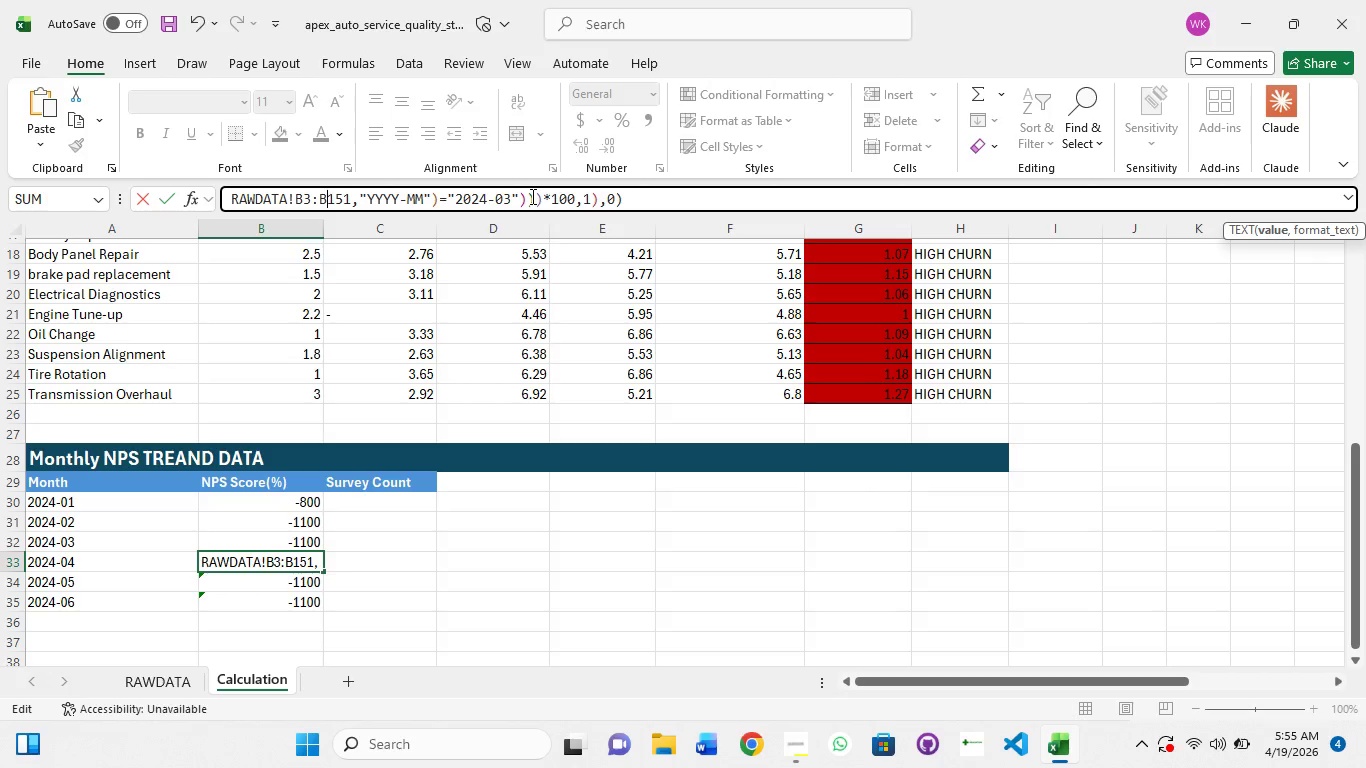 
key(ArrowLeft)
 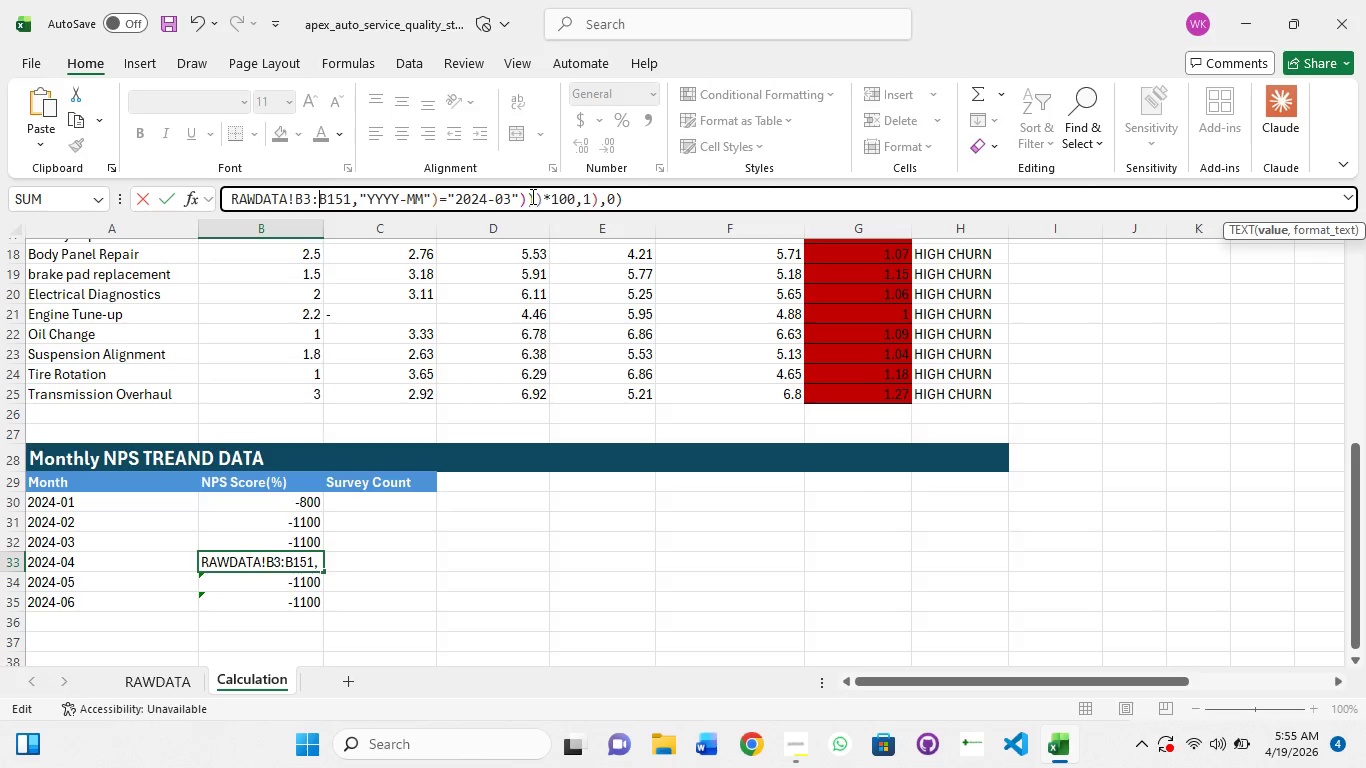 
key(ArrowLeft)
 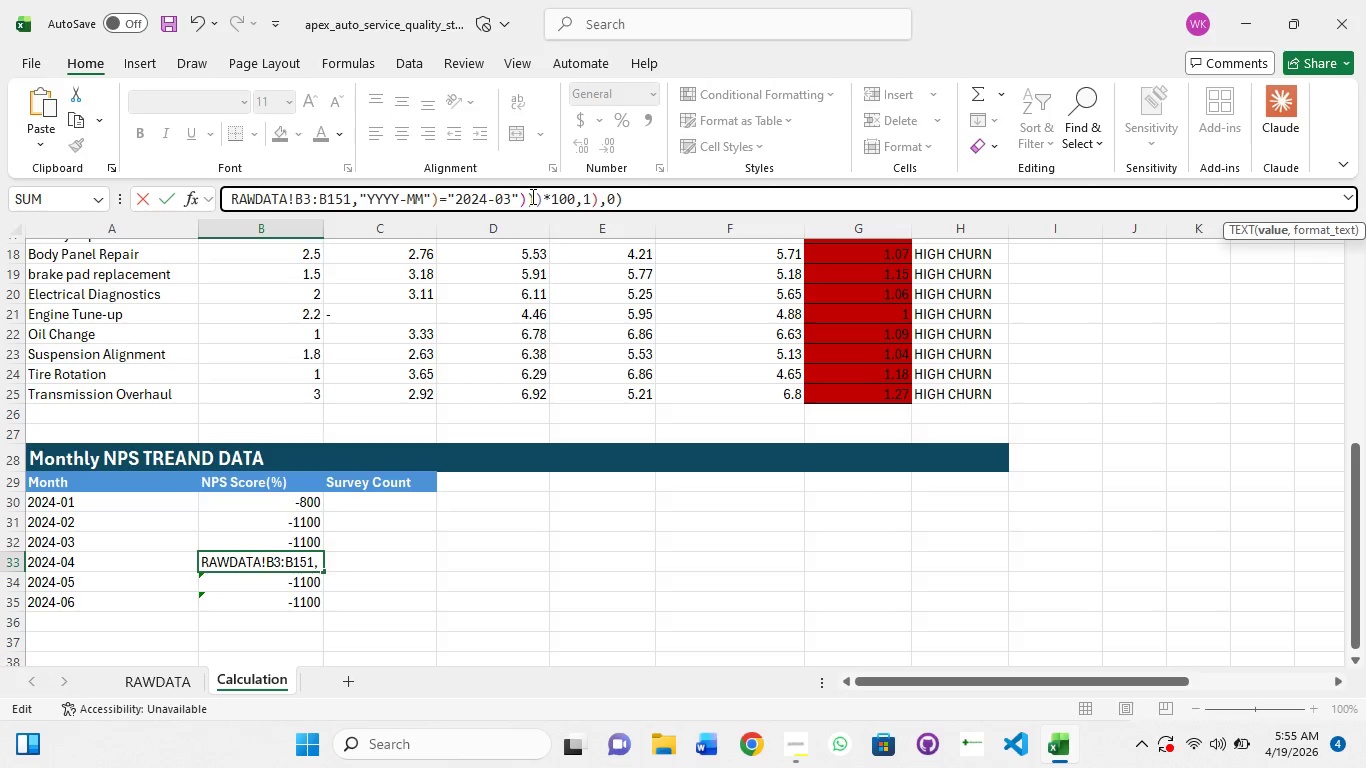 
key(ArrowLeft)
 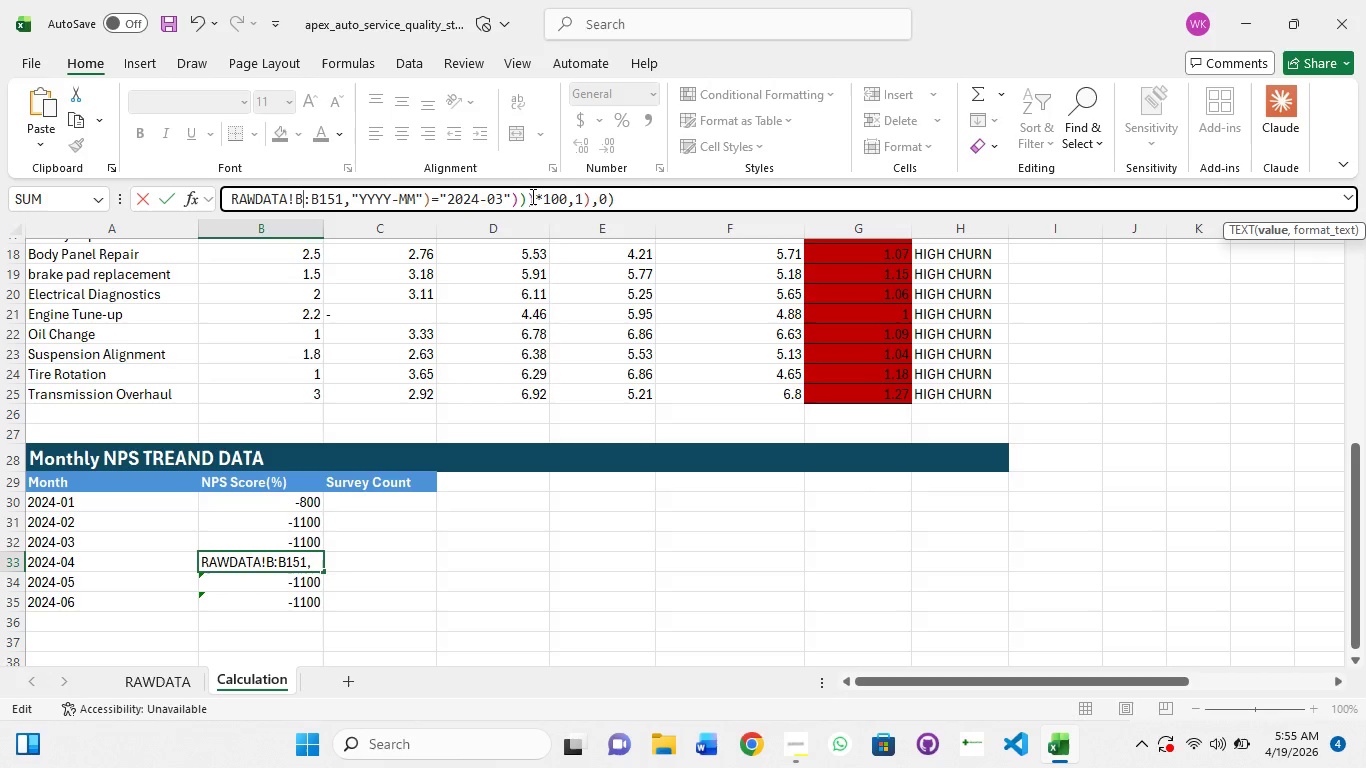 
key(Backspace)
 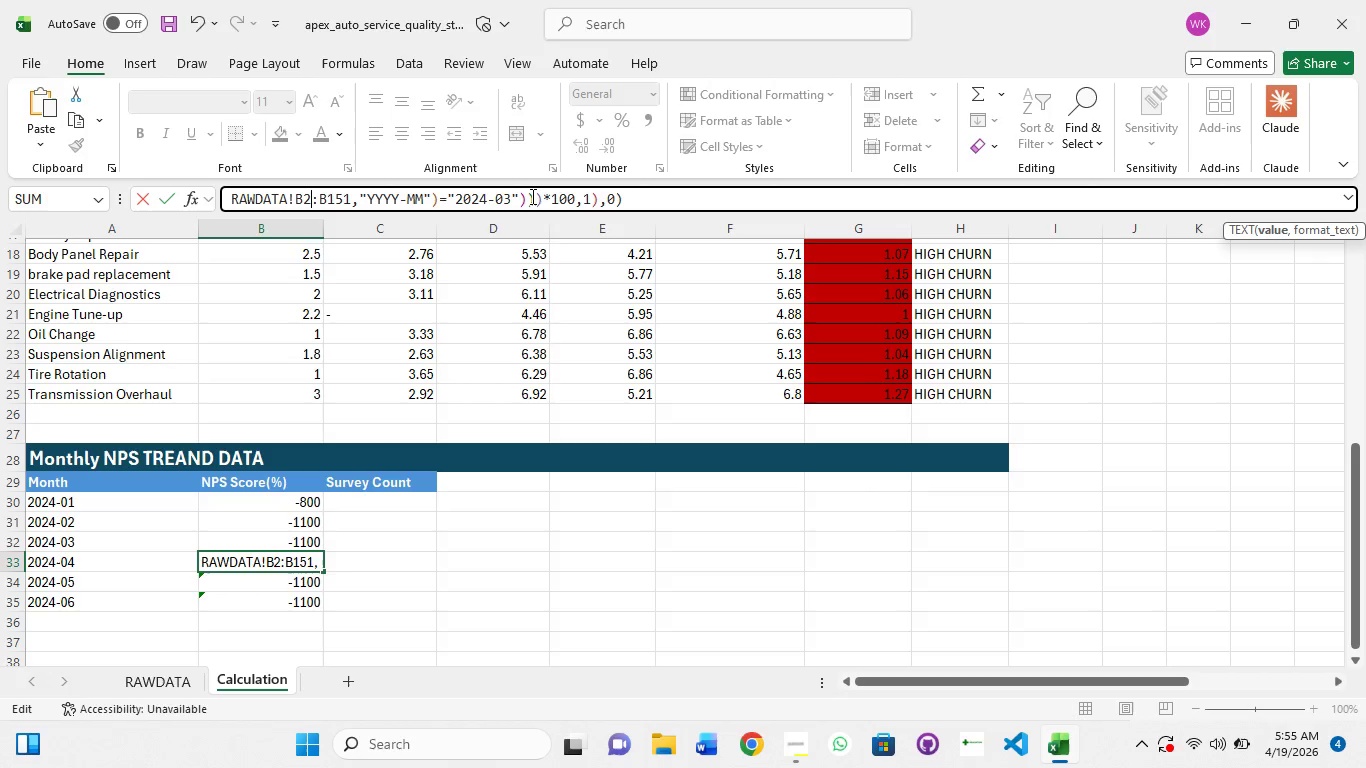 
key(2)
 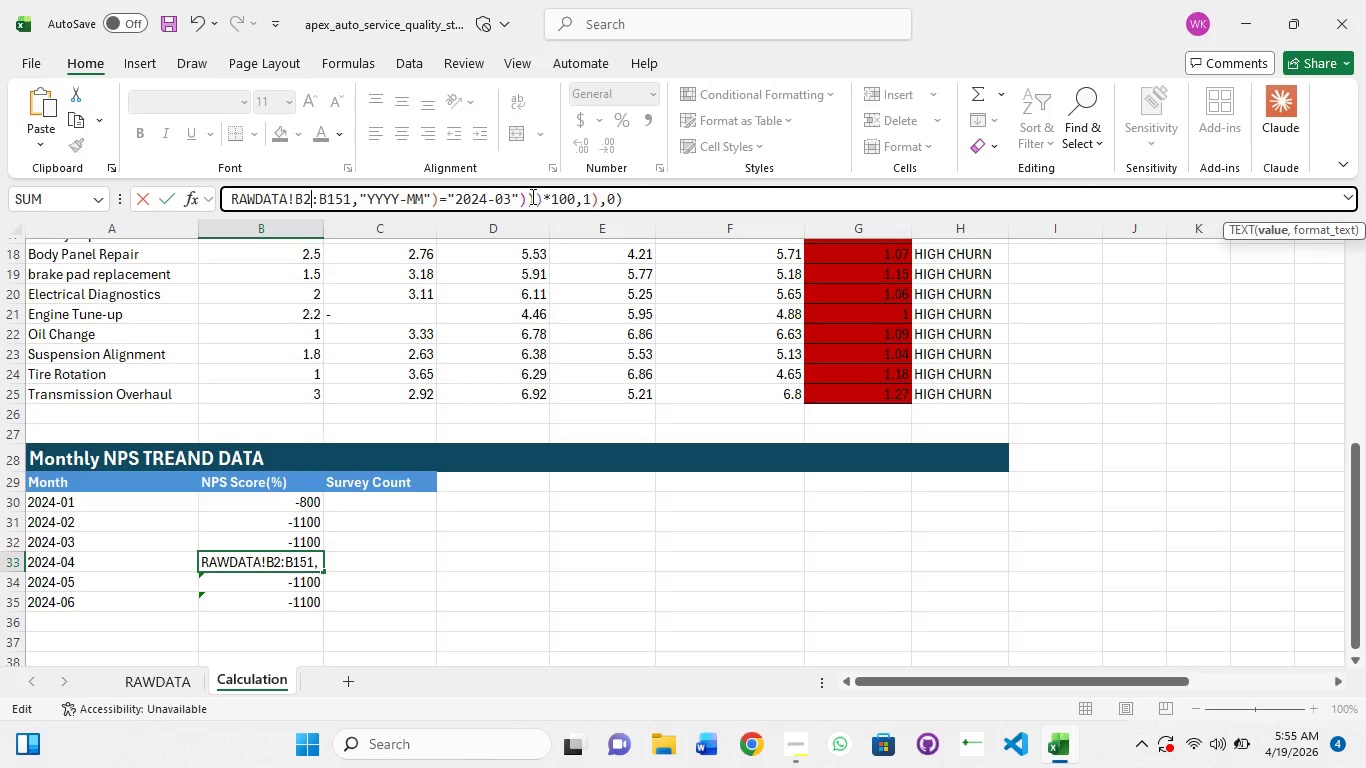 
key(ArrowRight)
 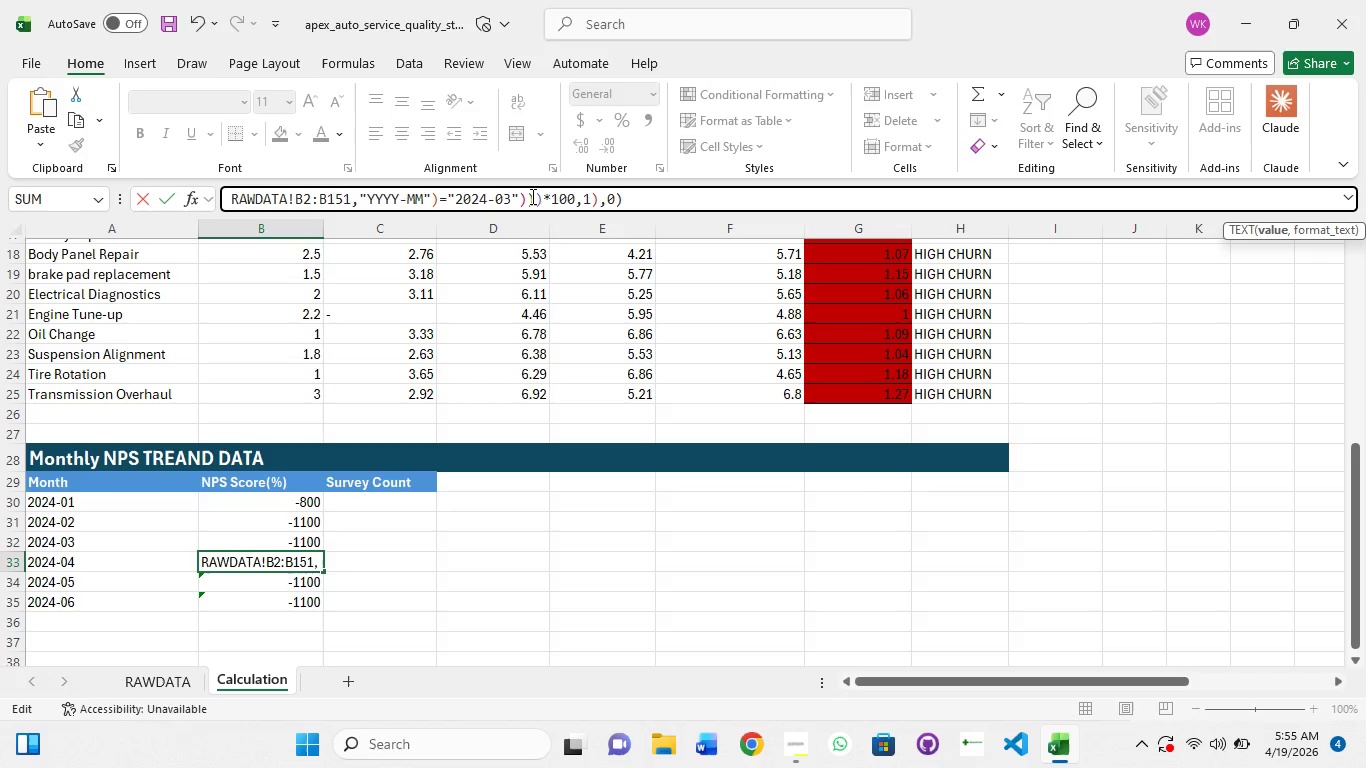 
key(ArrowRight)
 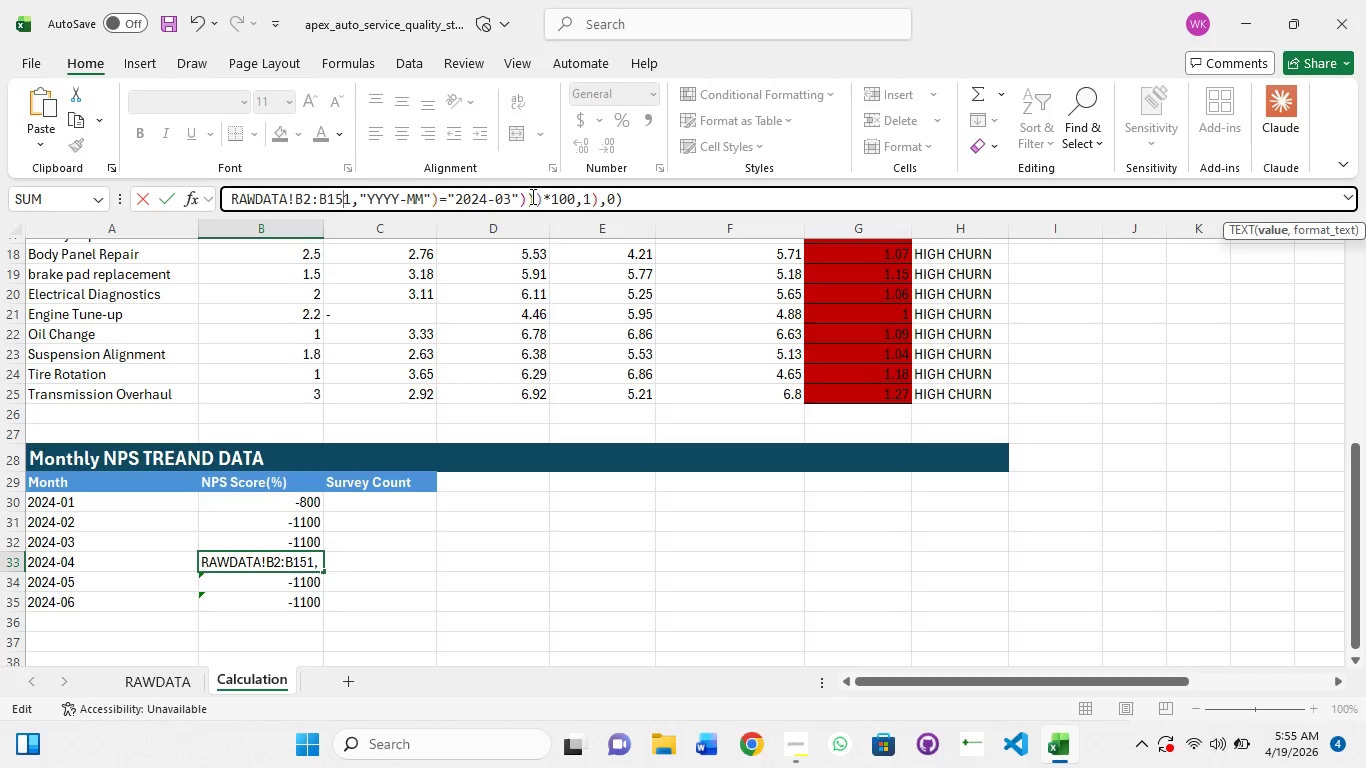 
key(ArrowRight)
 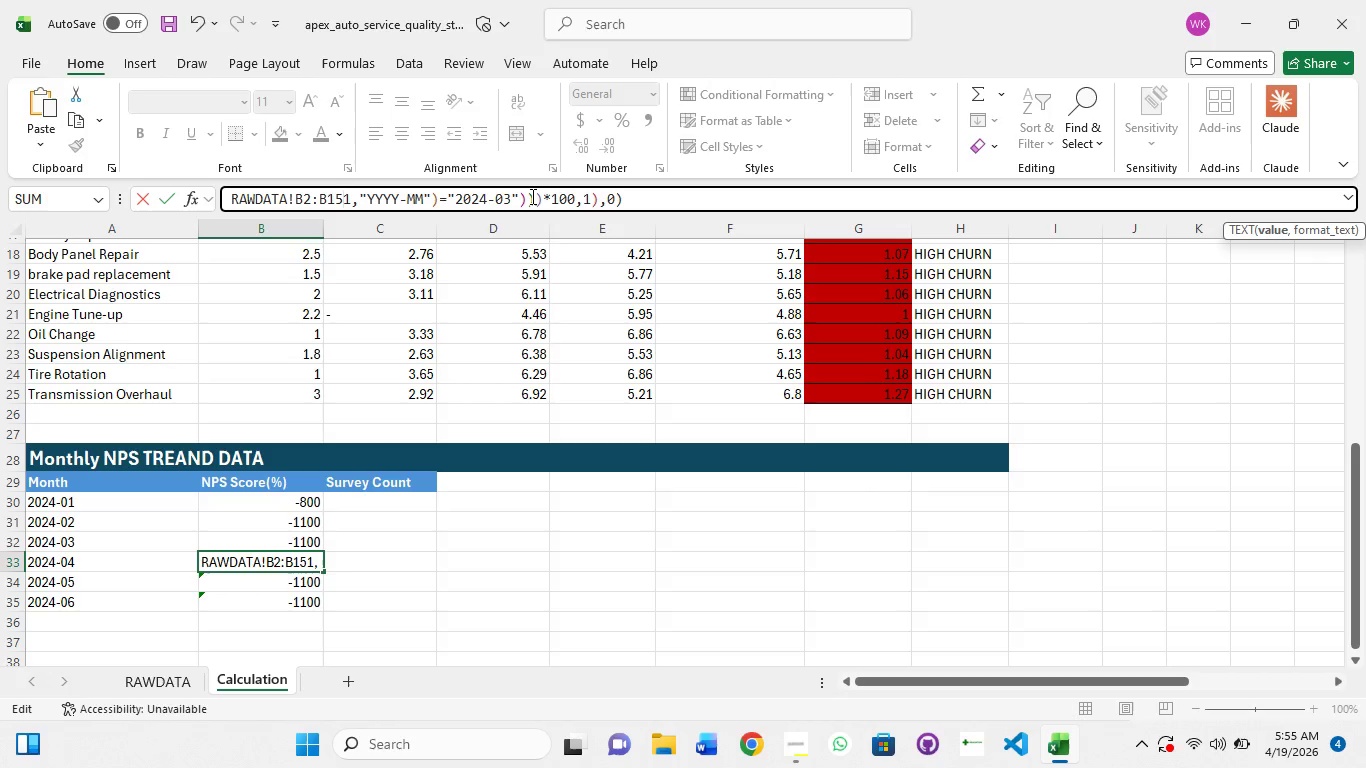 
key(ArrowRight)
 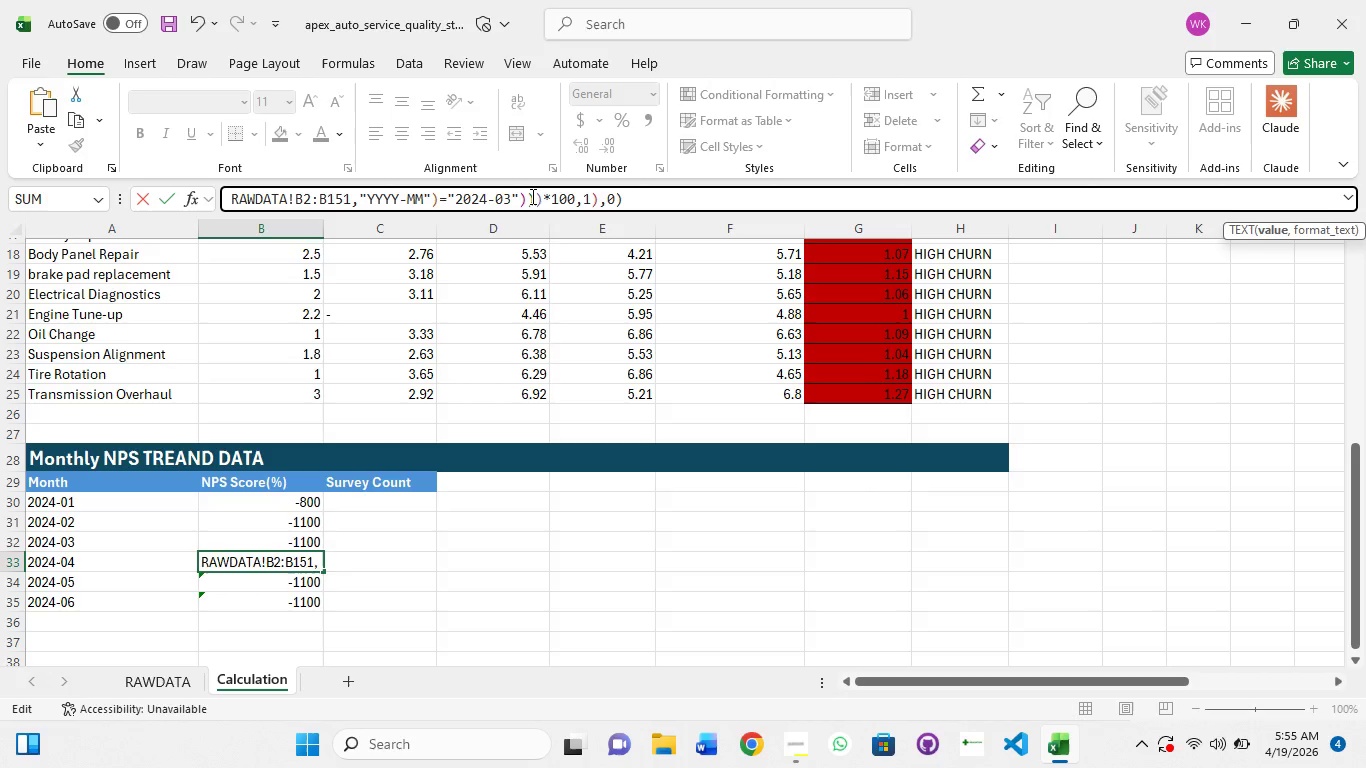 
key(ArrowRight)
 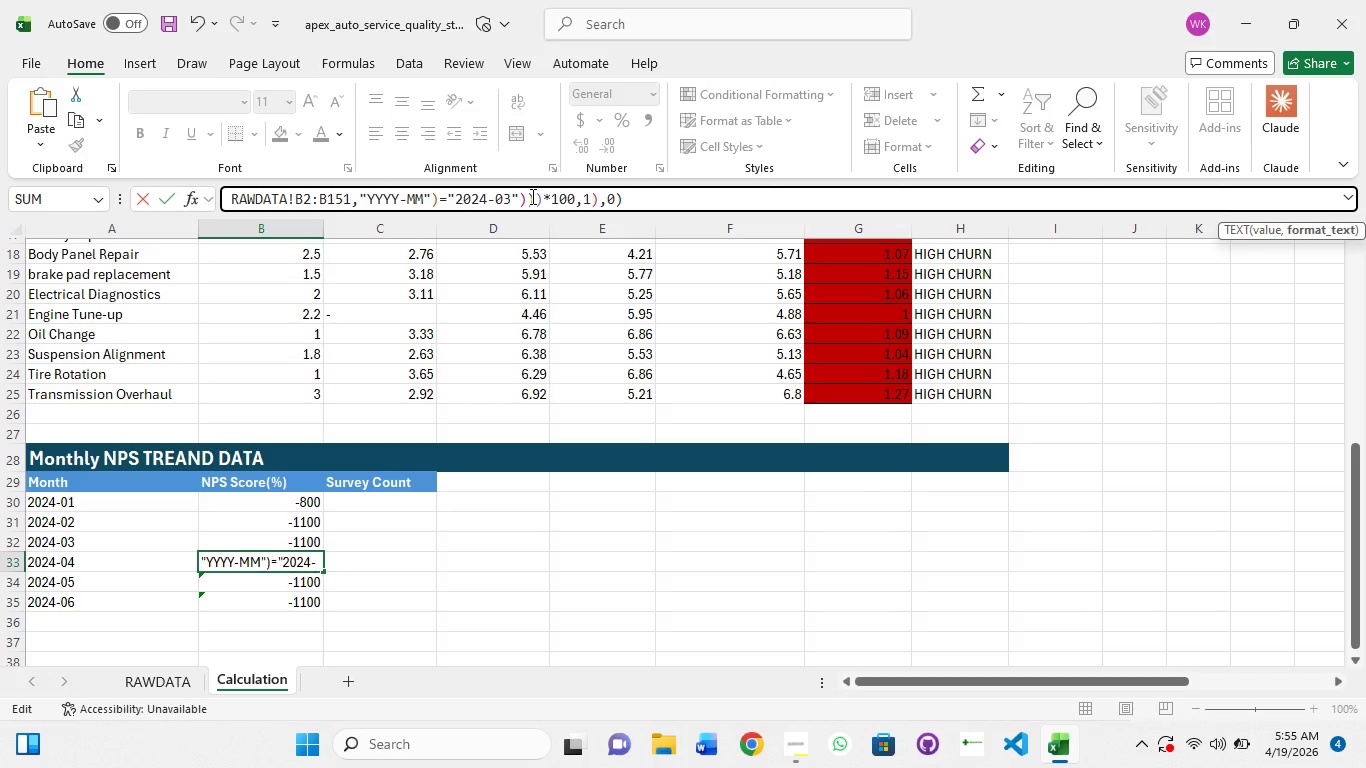 
key(ArrowRight)
 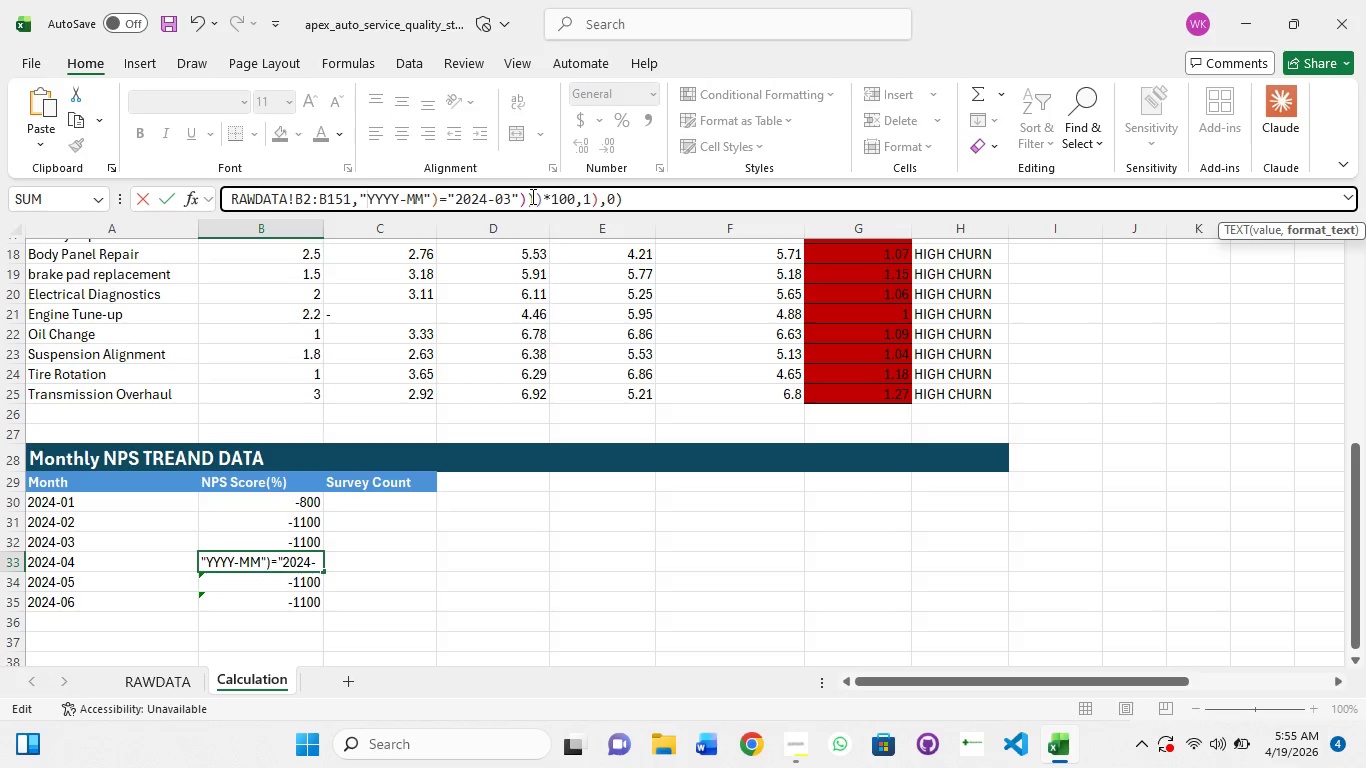 
hold_key(key=ArrowRight, duration=0.36)
 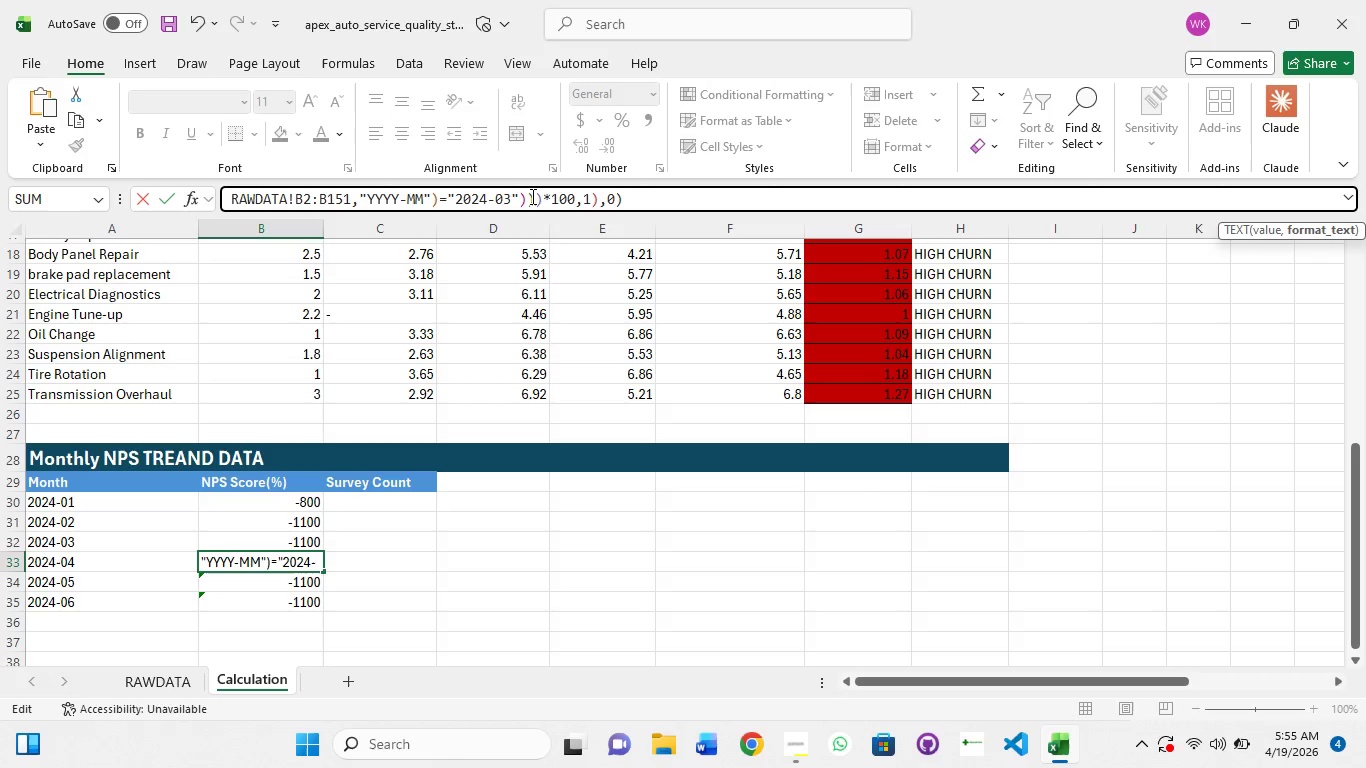 
key(ArrowRight)
 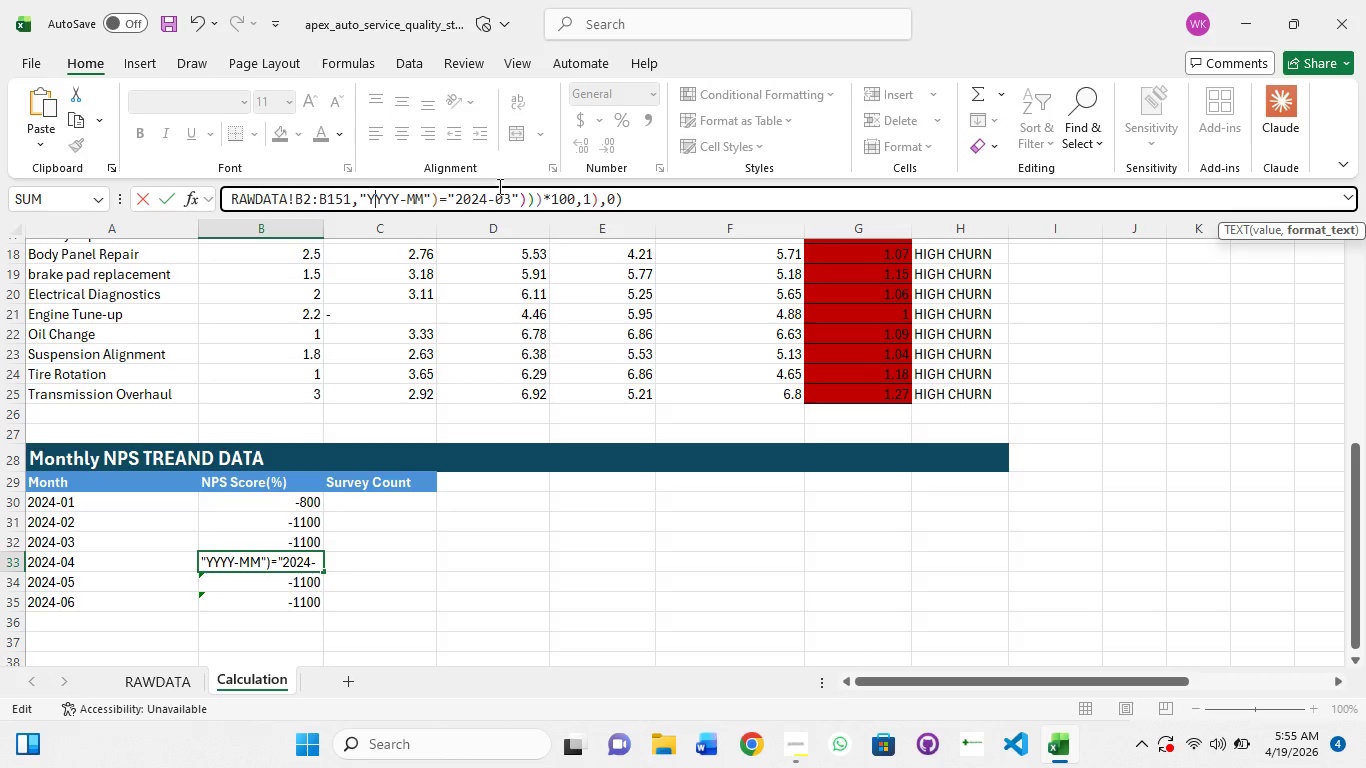 
left_click([510, 205])
 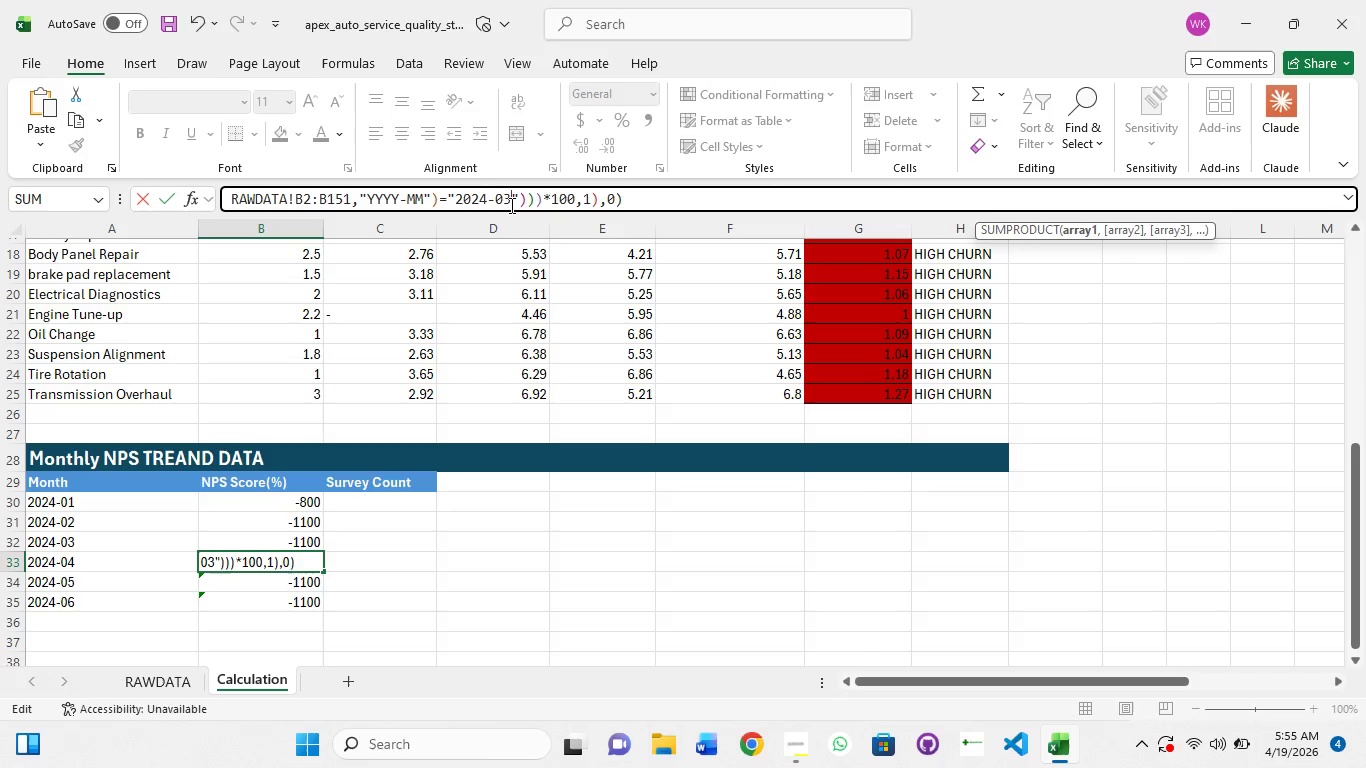 
key(Backspace)
 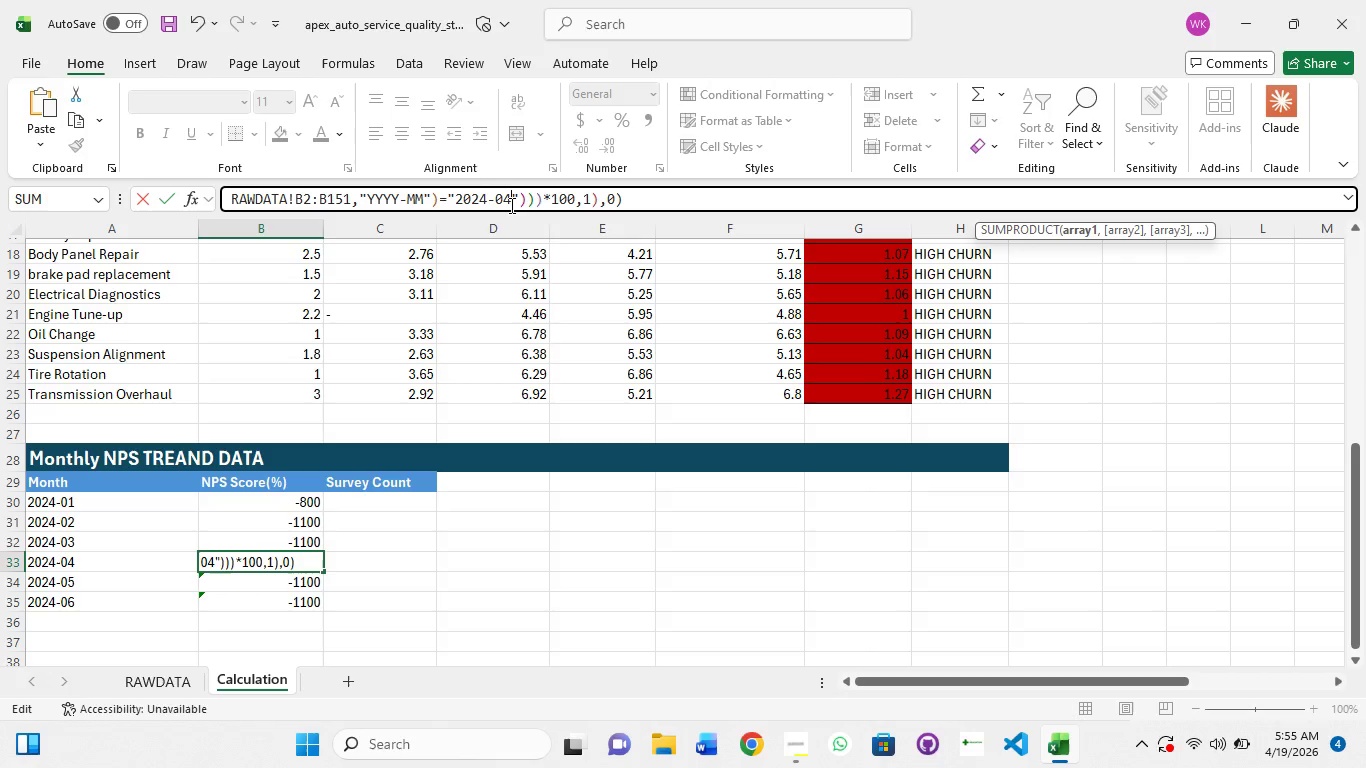 
key(4)
 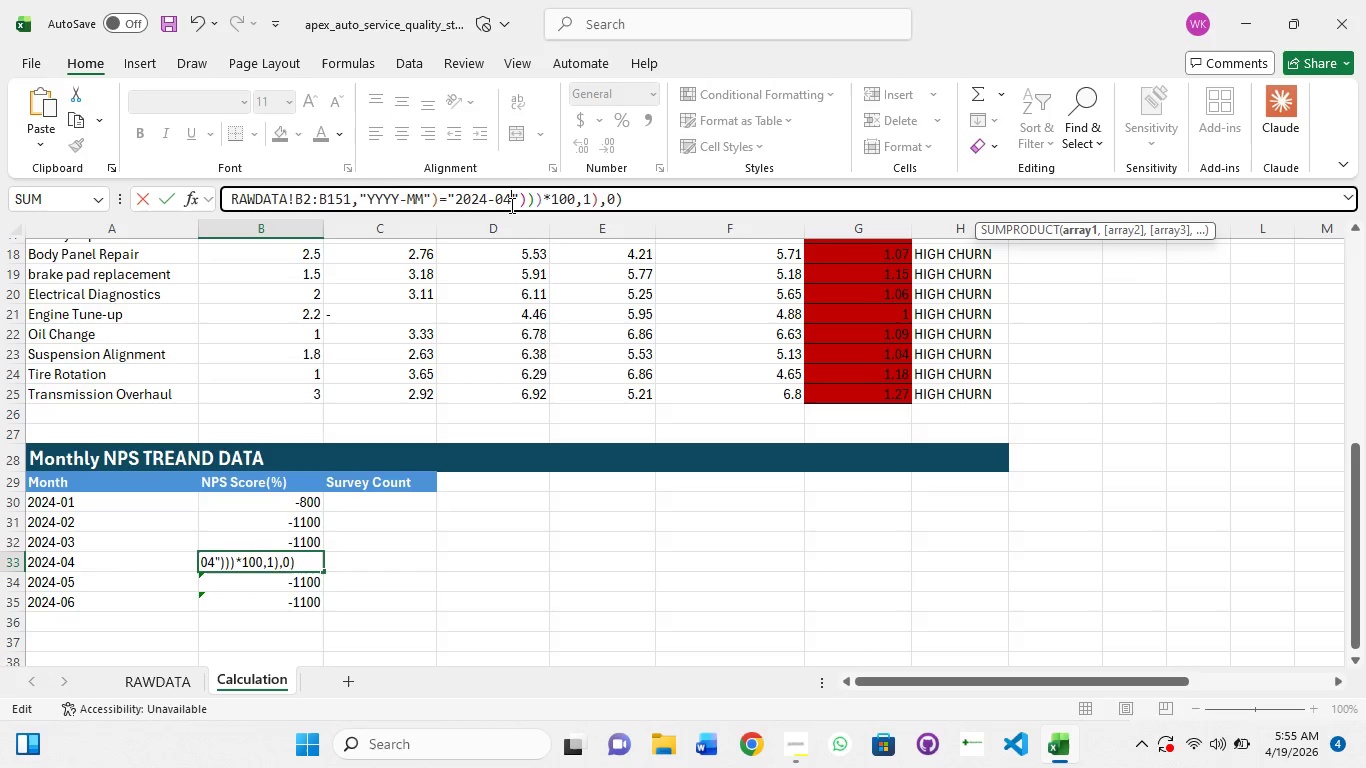 
key(Enter)
 